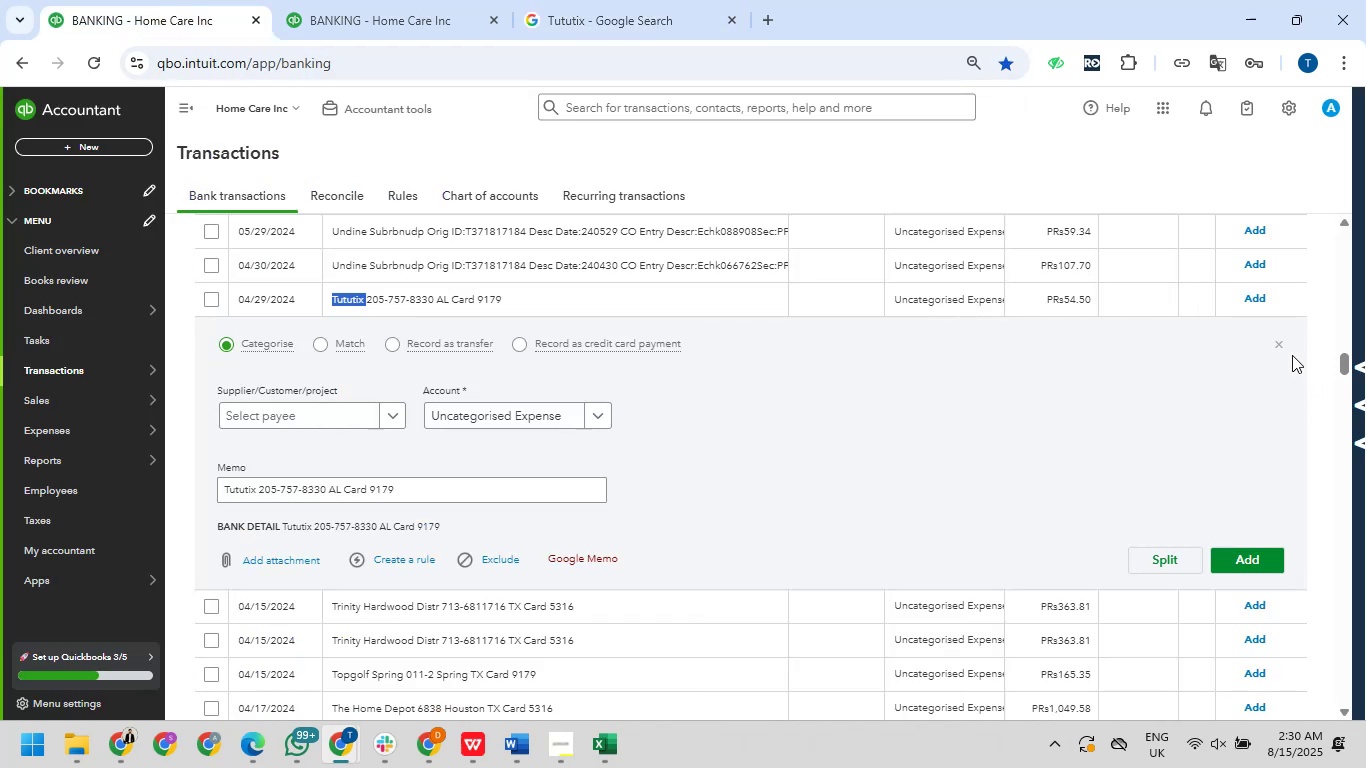 
left_click([1282, 348])
 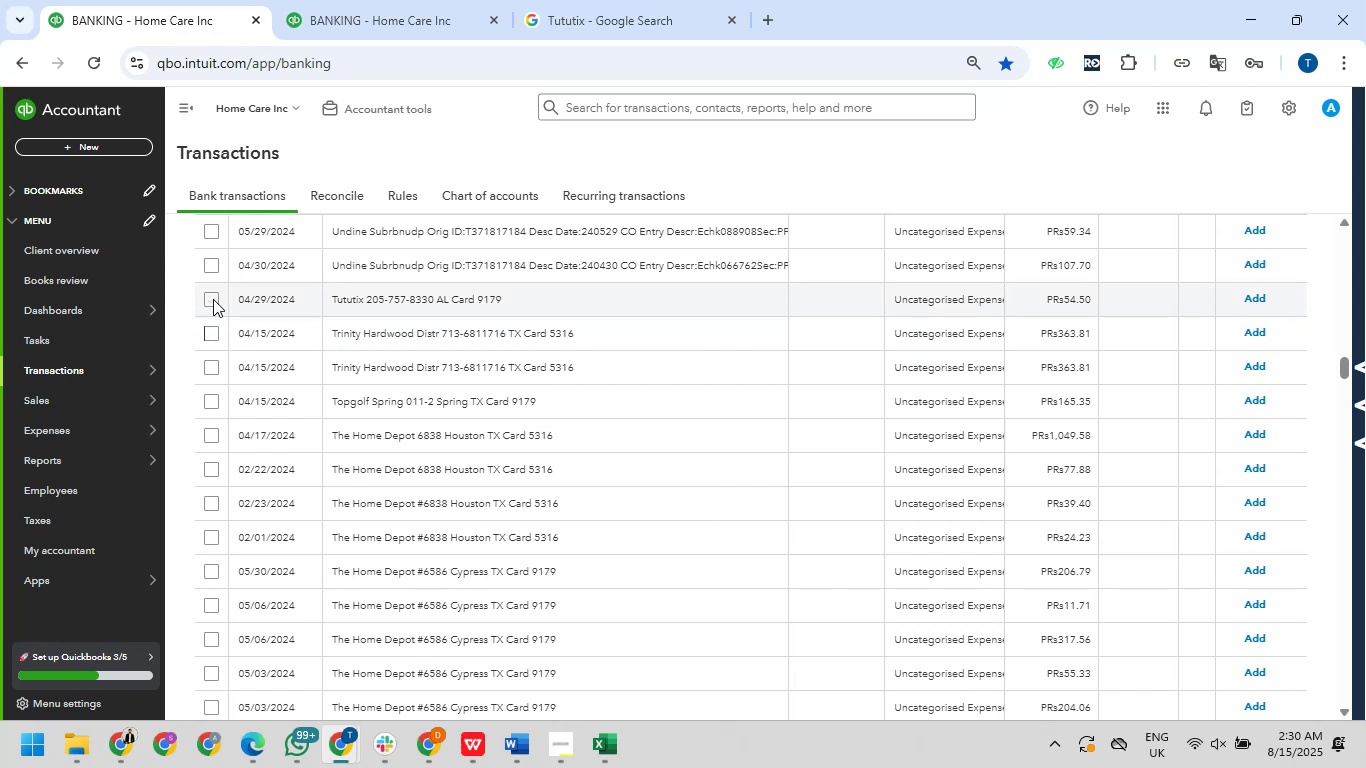 
wait(5.69)
 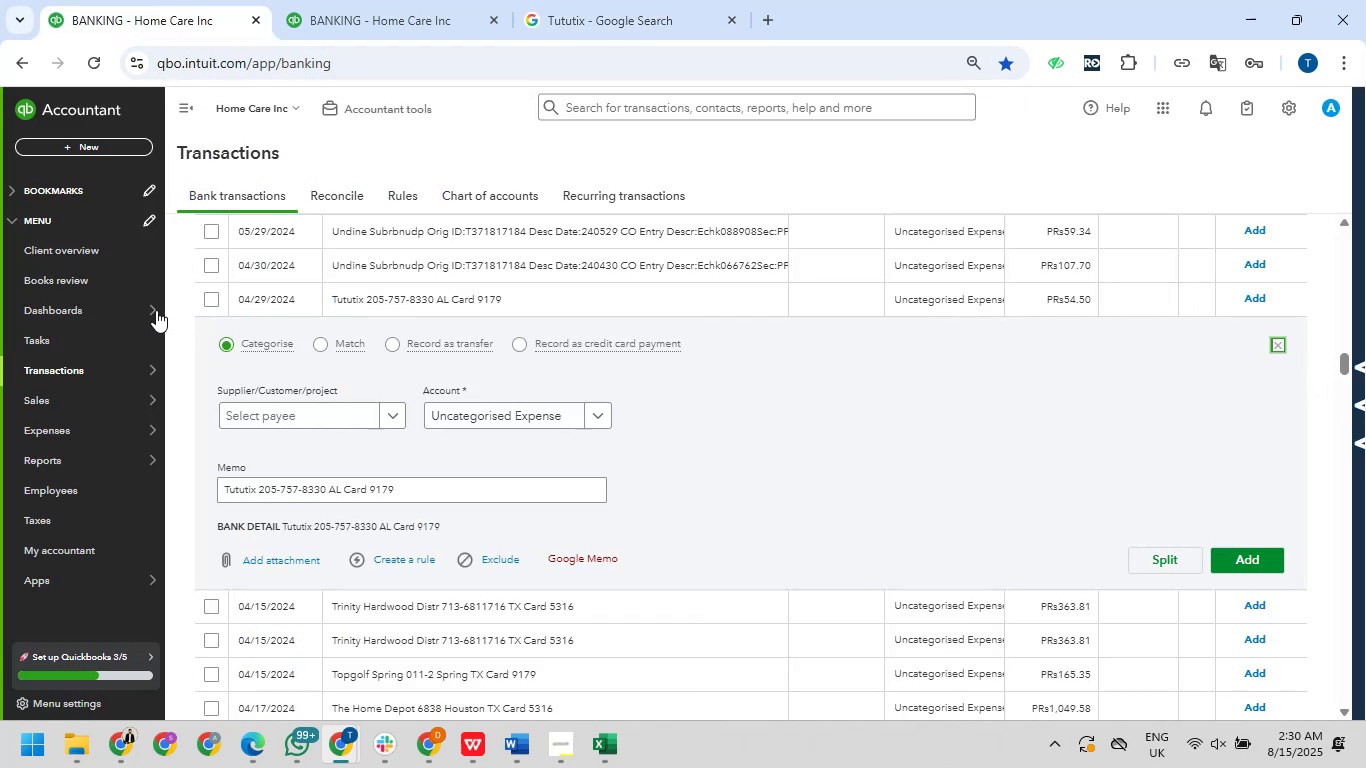 
left_click([390, 0])
 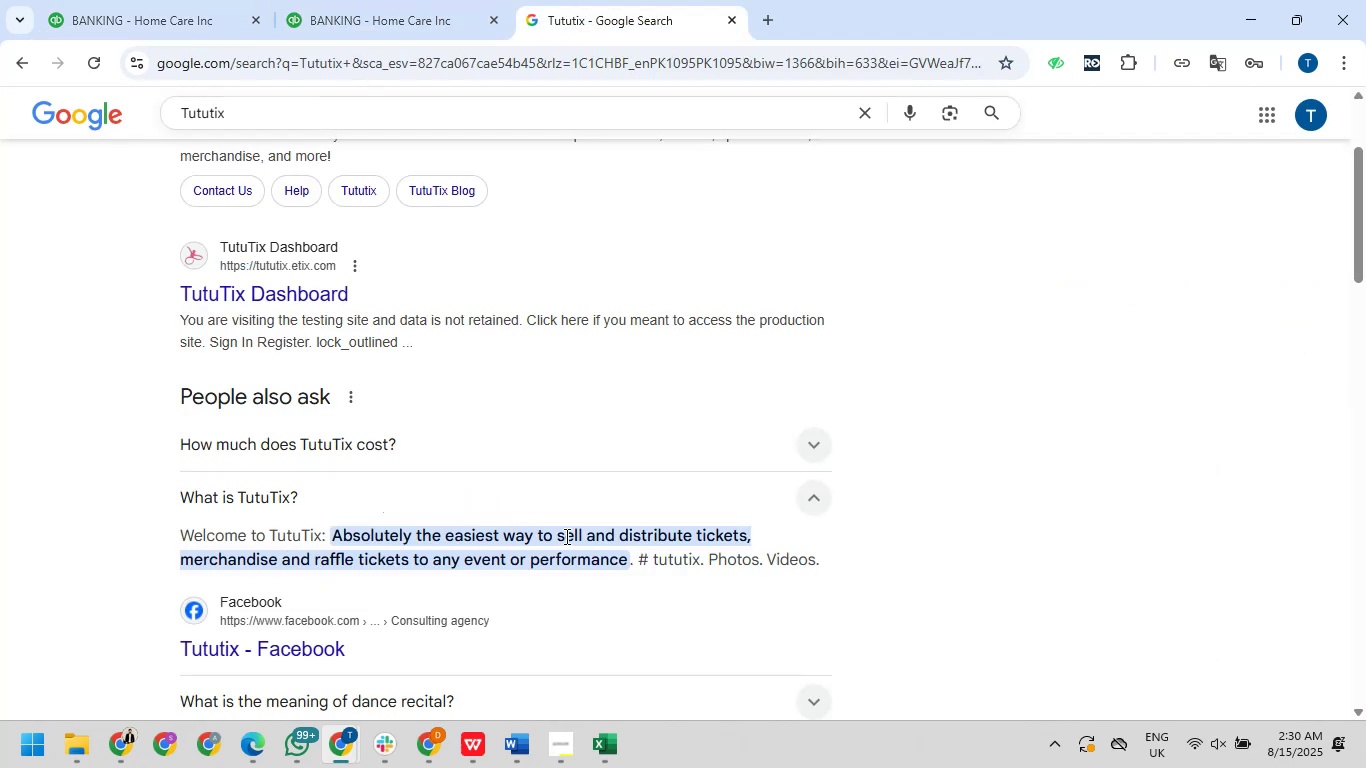 
wait(5.82)
 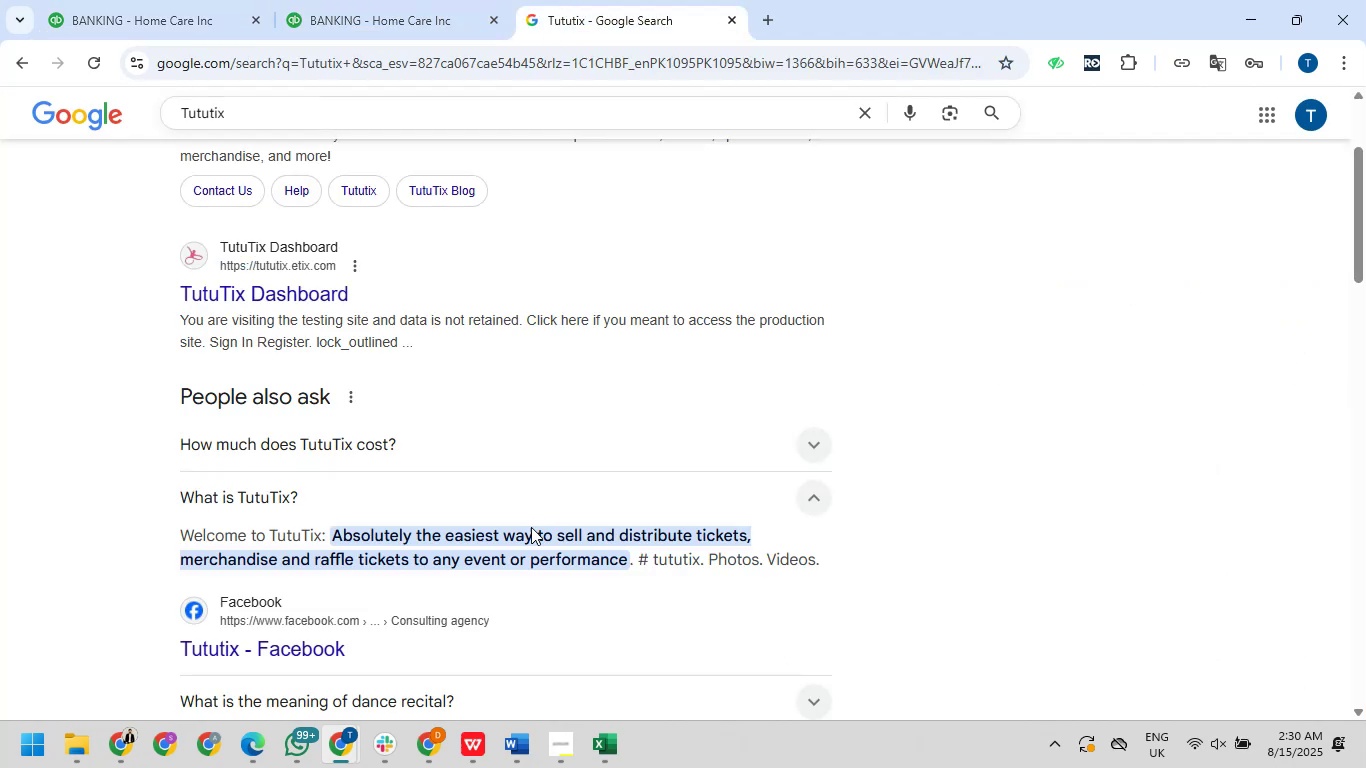 
left_click([141, 0])
 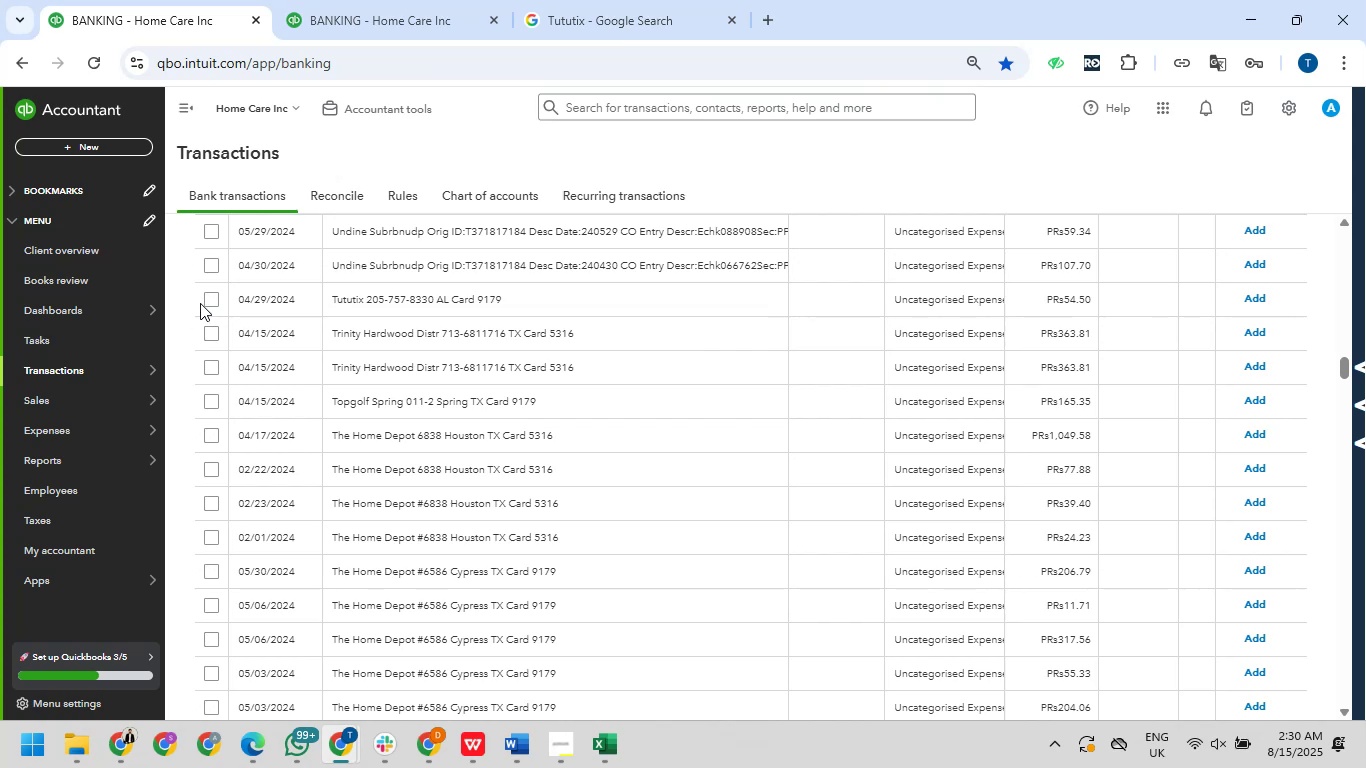 
left_click([208, 298])
 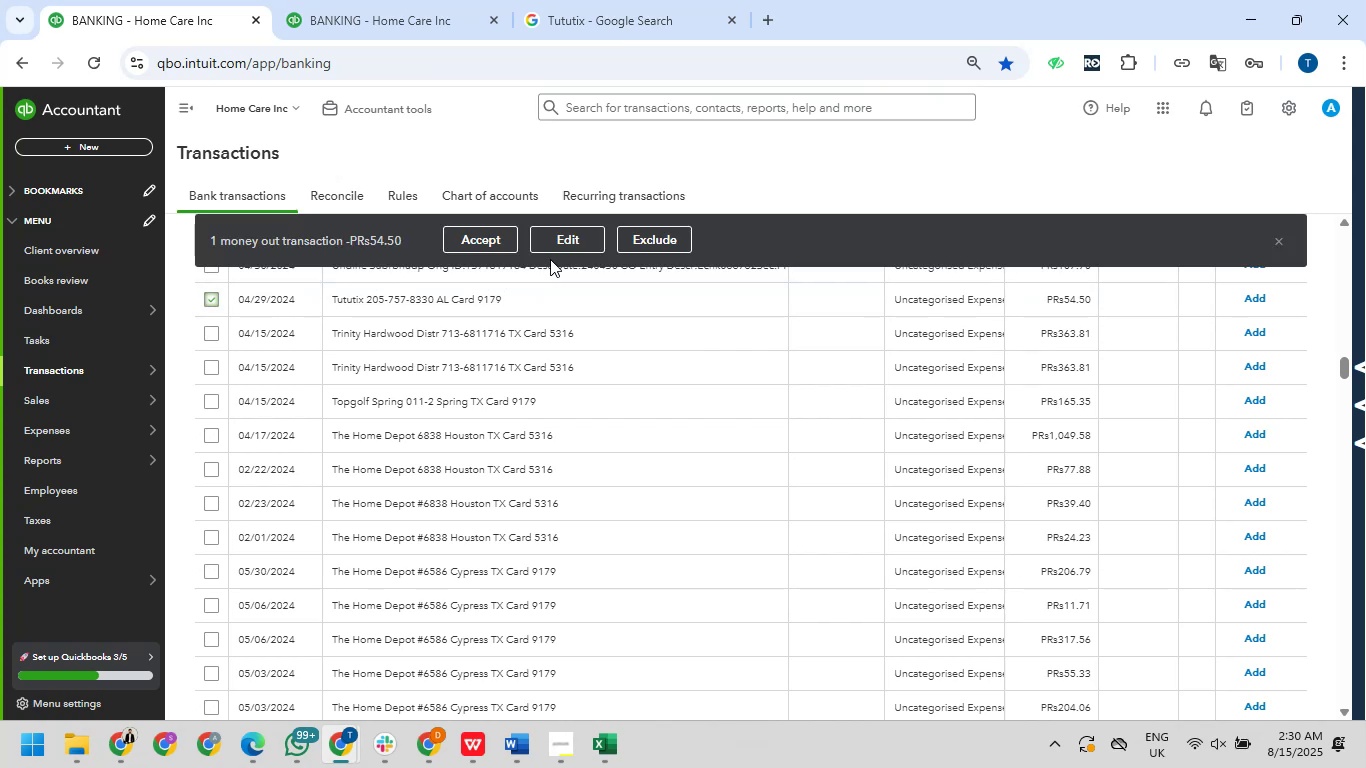 
left_click([564, 246])
 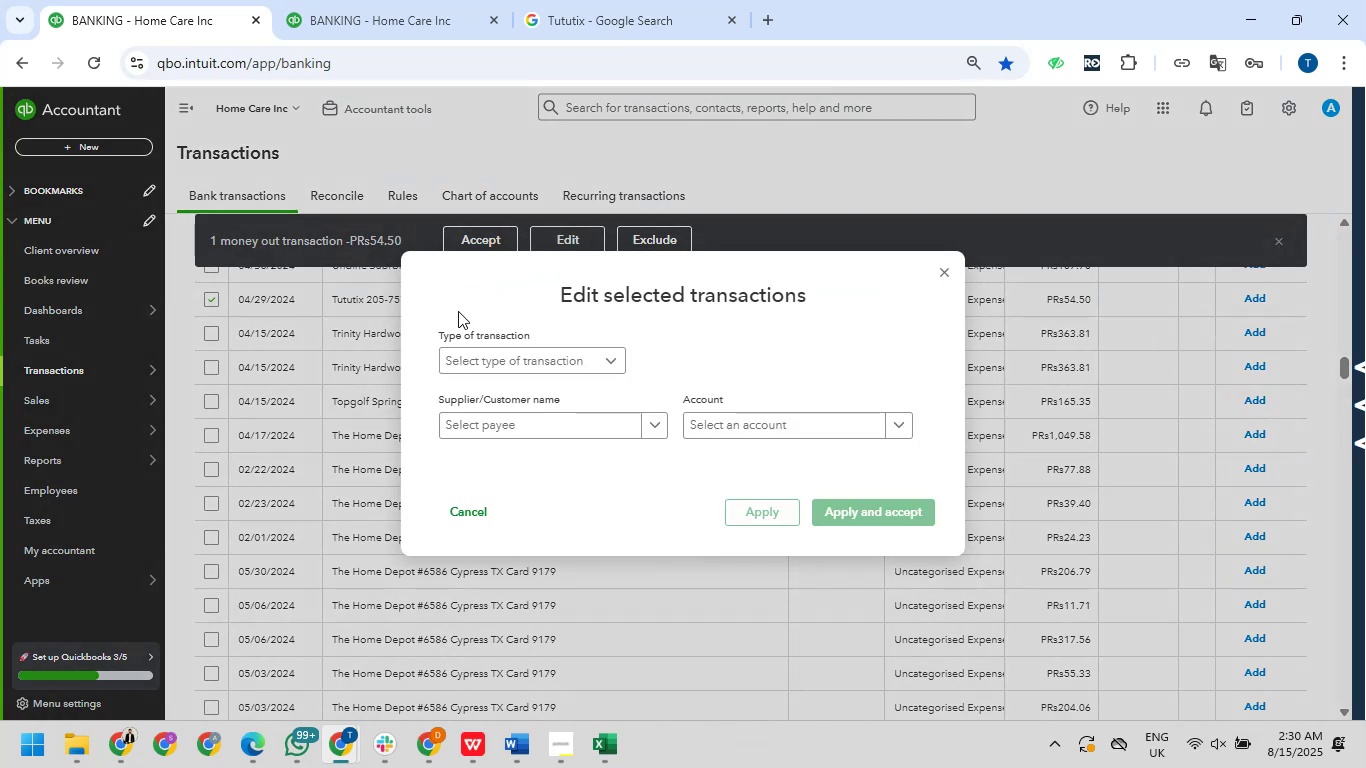 
left_click([530, 360])
 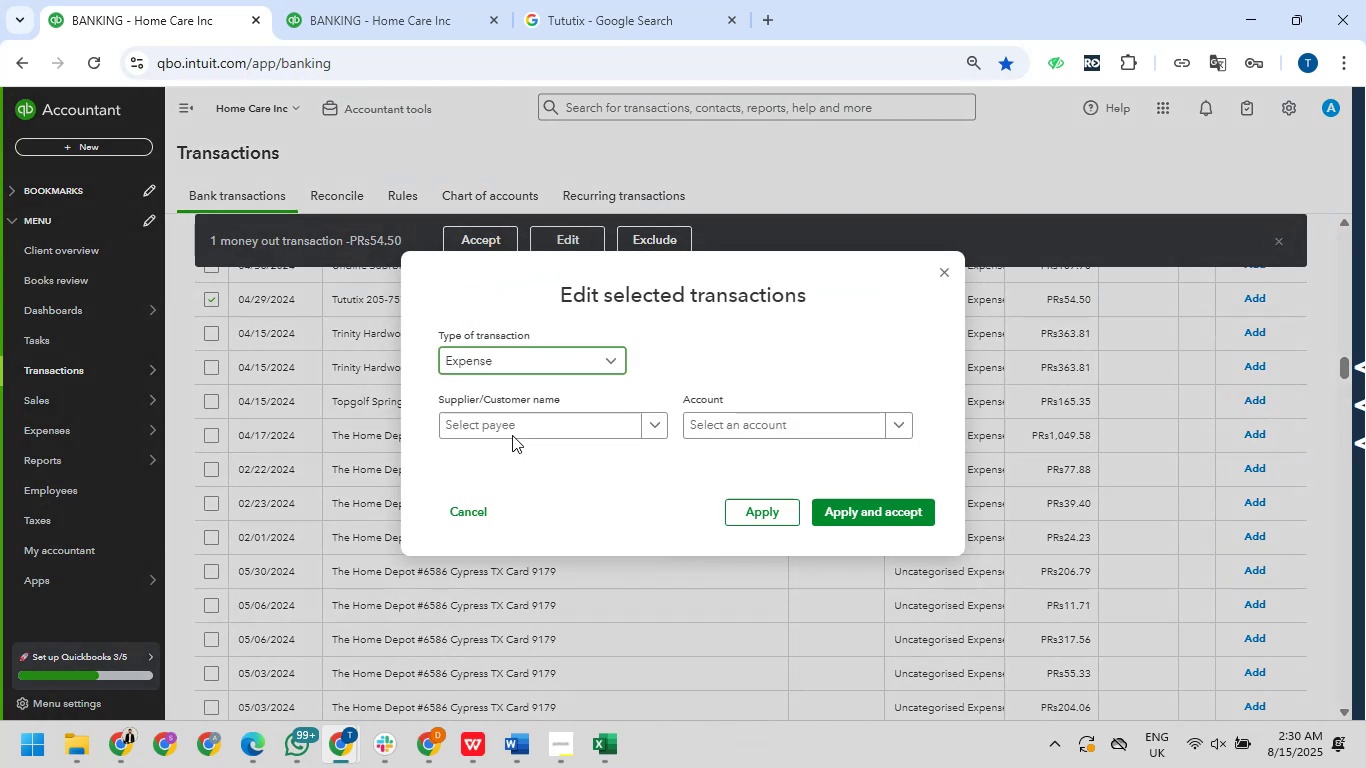 
left_click([508, 427])
 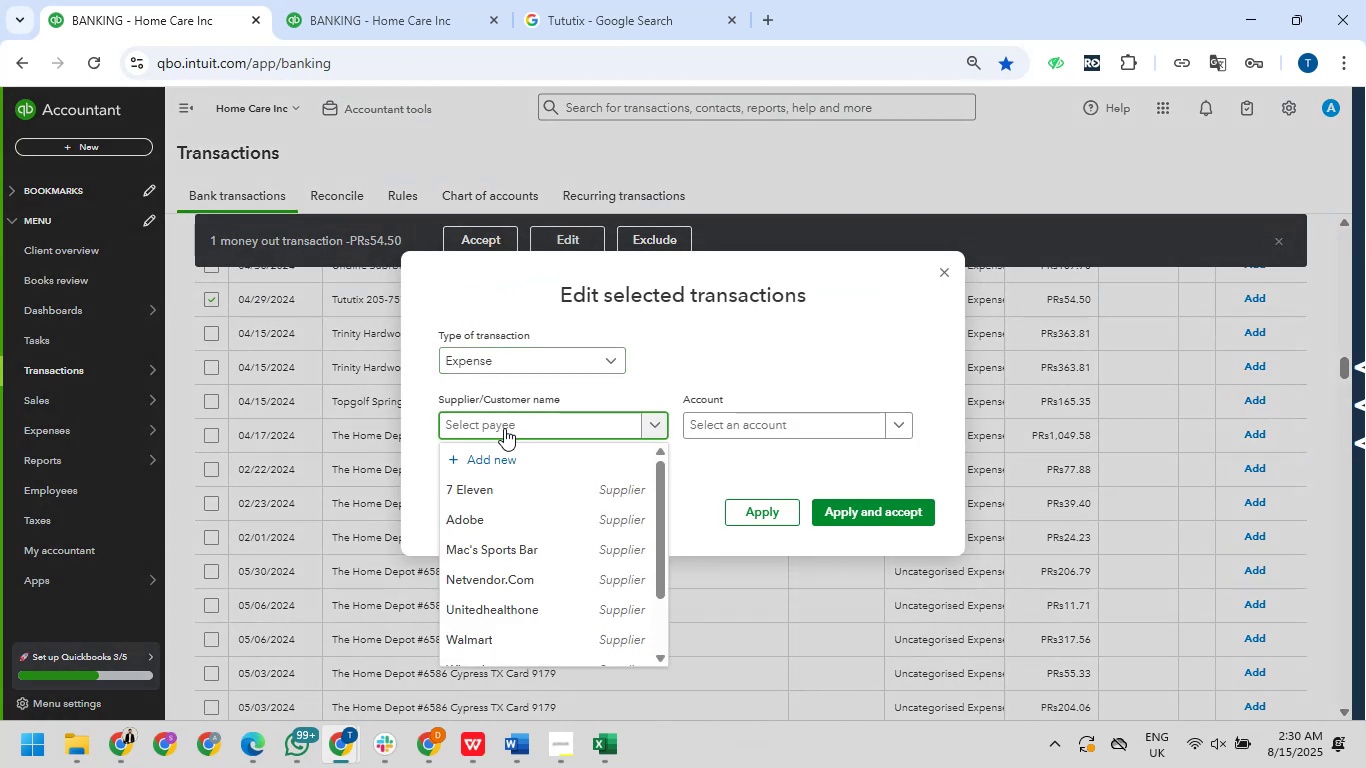 
key(Control+V)
 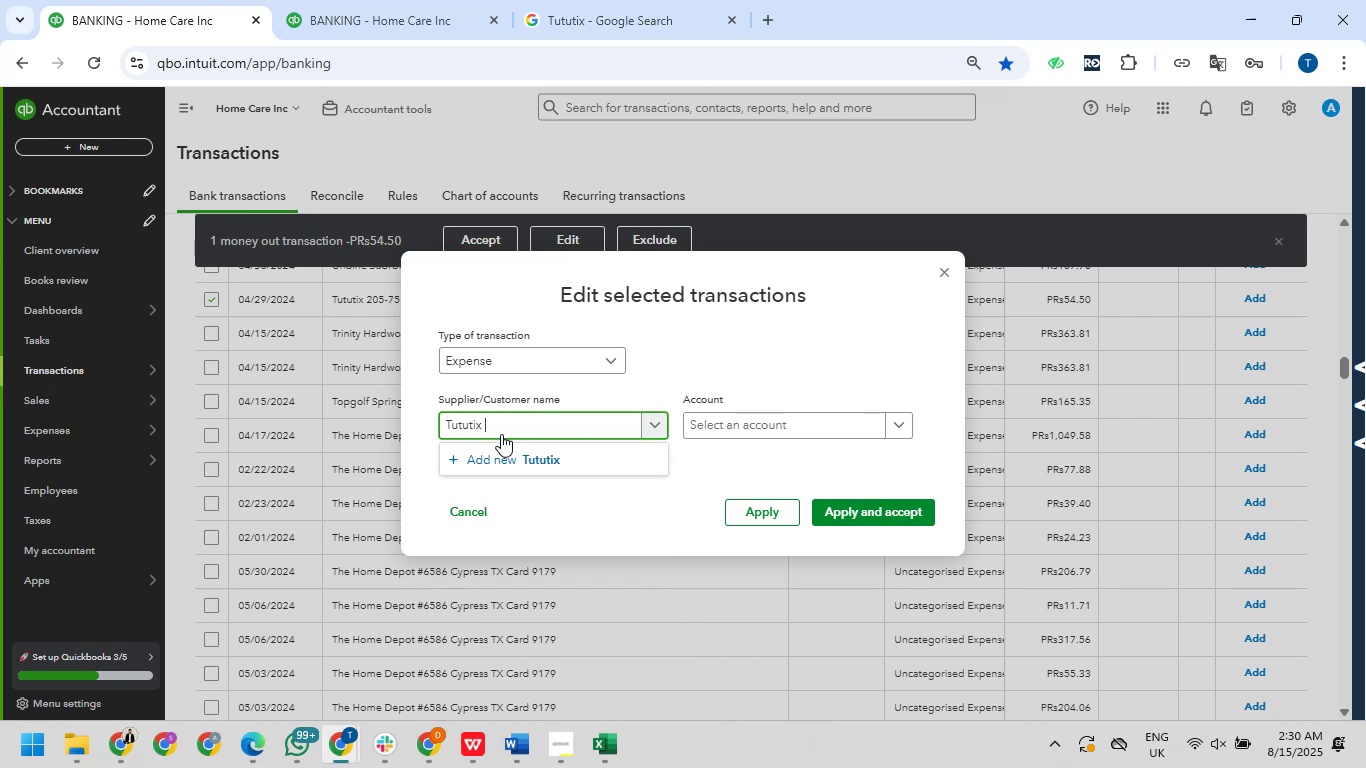 
left_click([503, 453])
 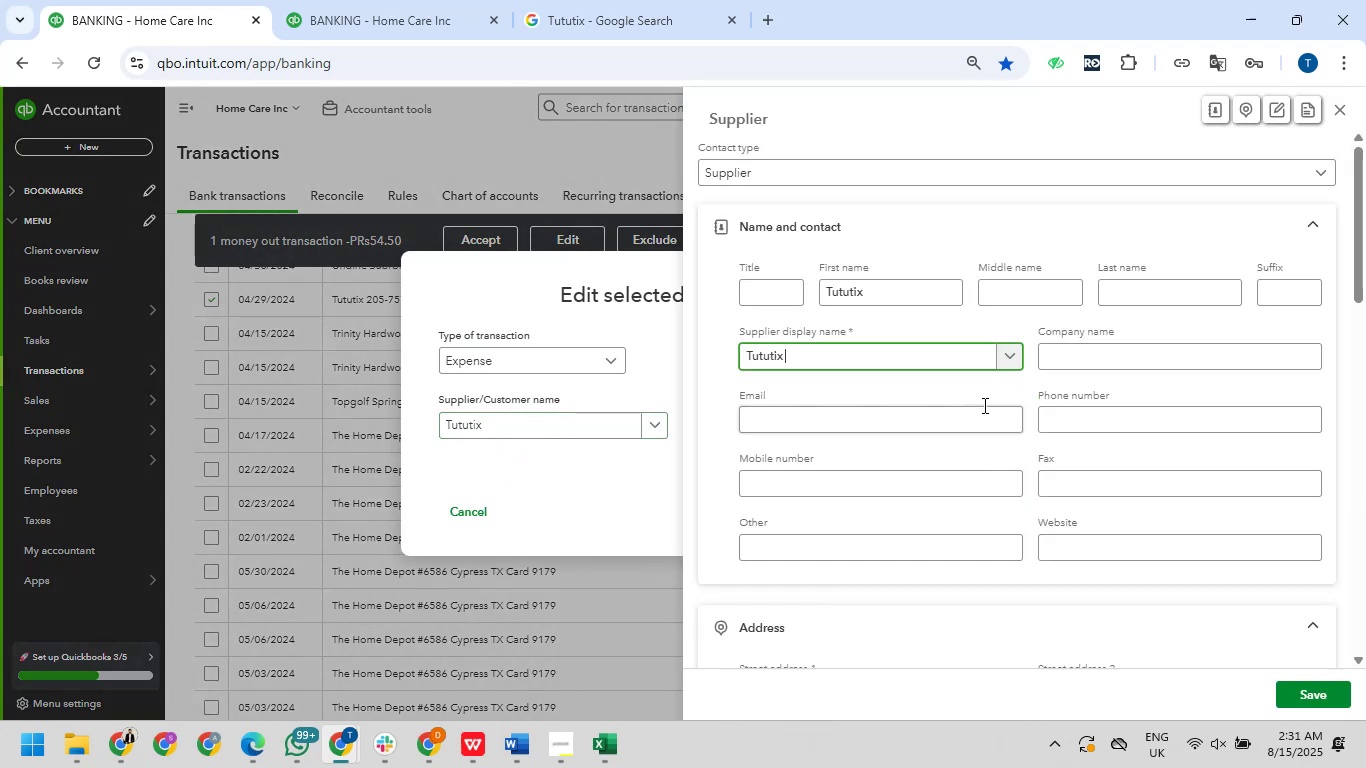 
left_click_drag(start_coordinate=[1313, 698], to_coordinate=[1307, 695])
 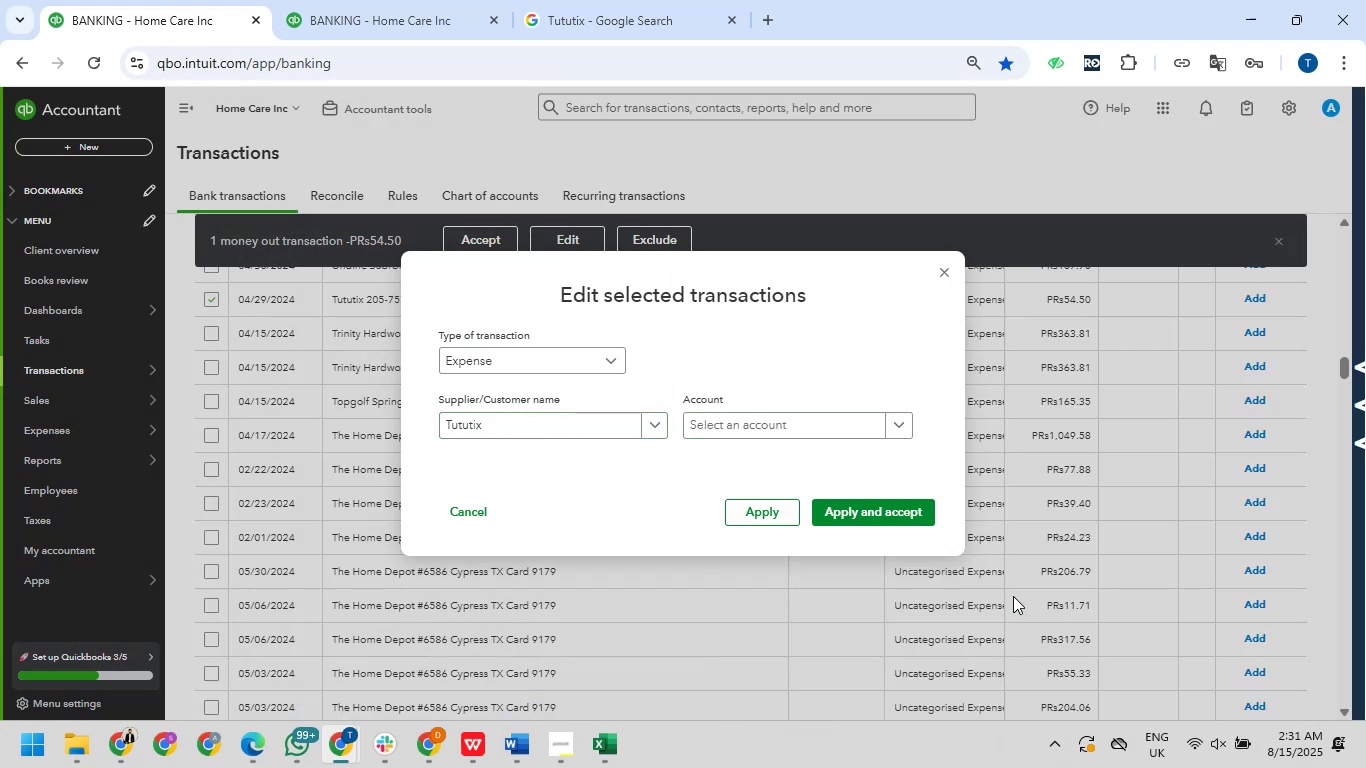 
left_click([831, 425])
 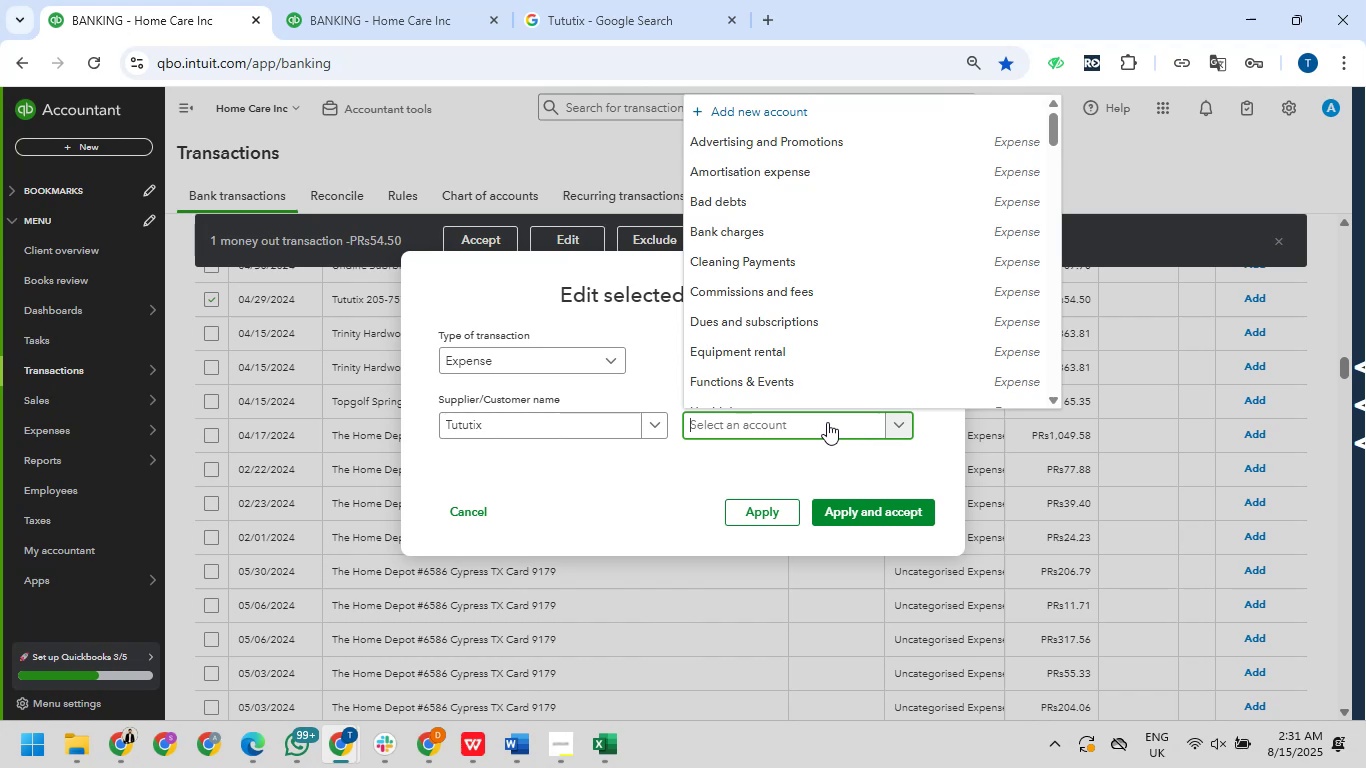 
type(subs)
 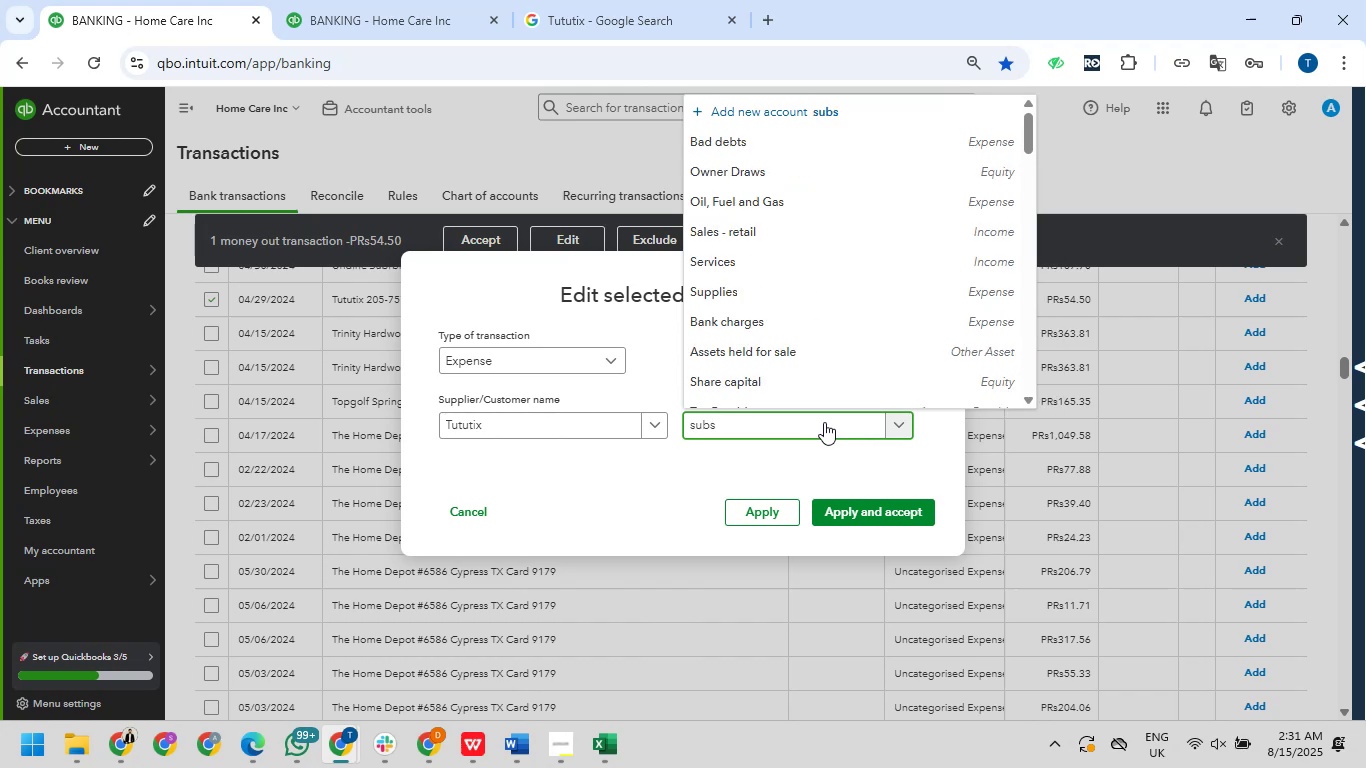 
mouse_move([770, 398])
 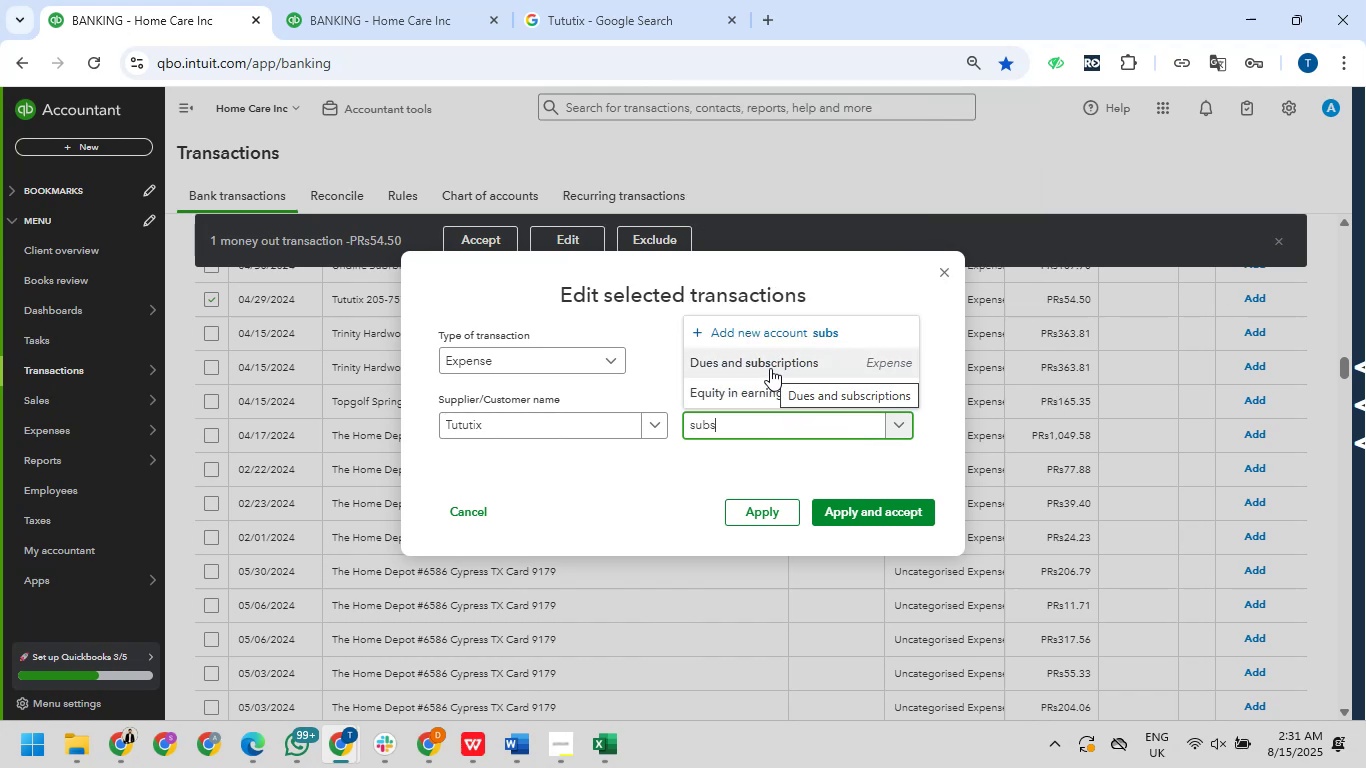 
left_click([770, 368])
 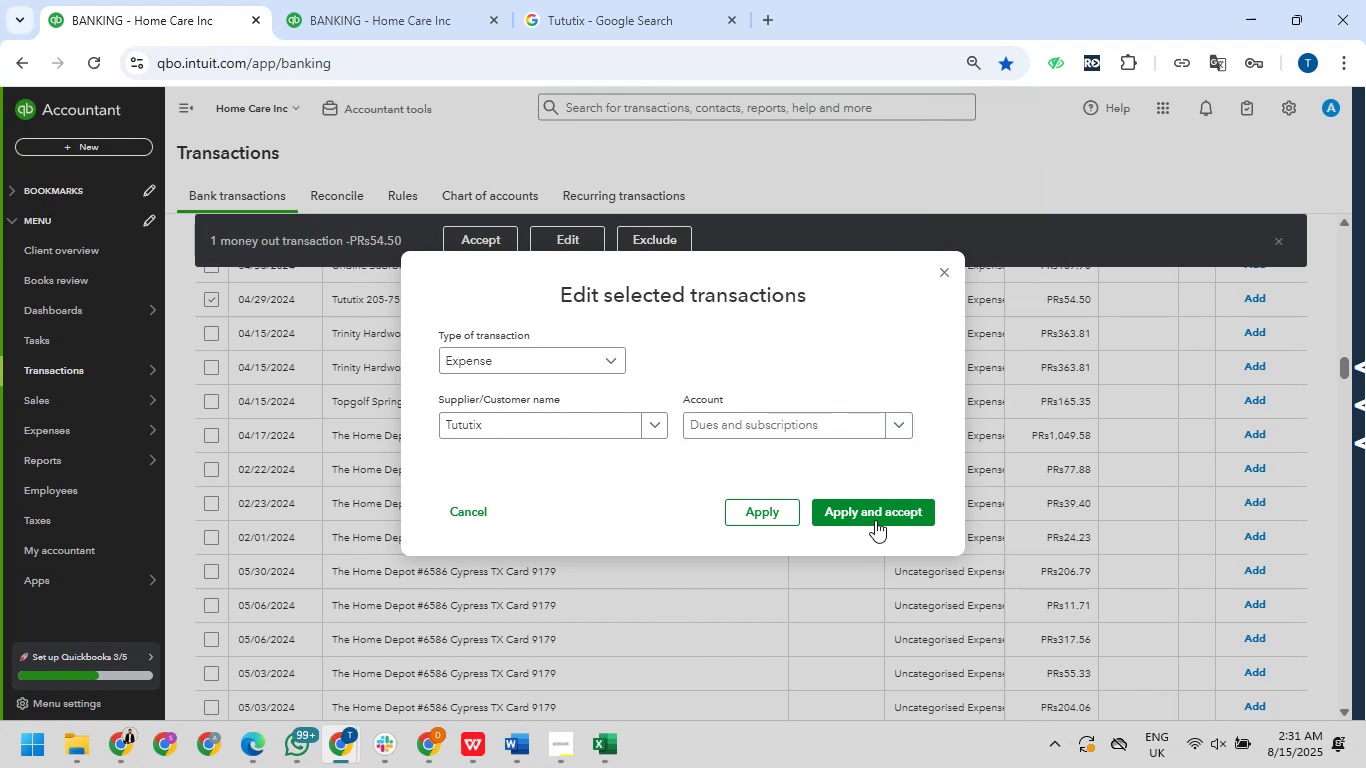 
left_click([875, 518])
 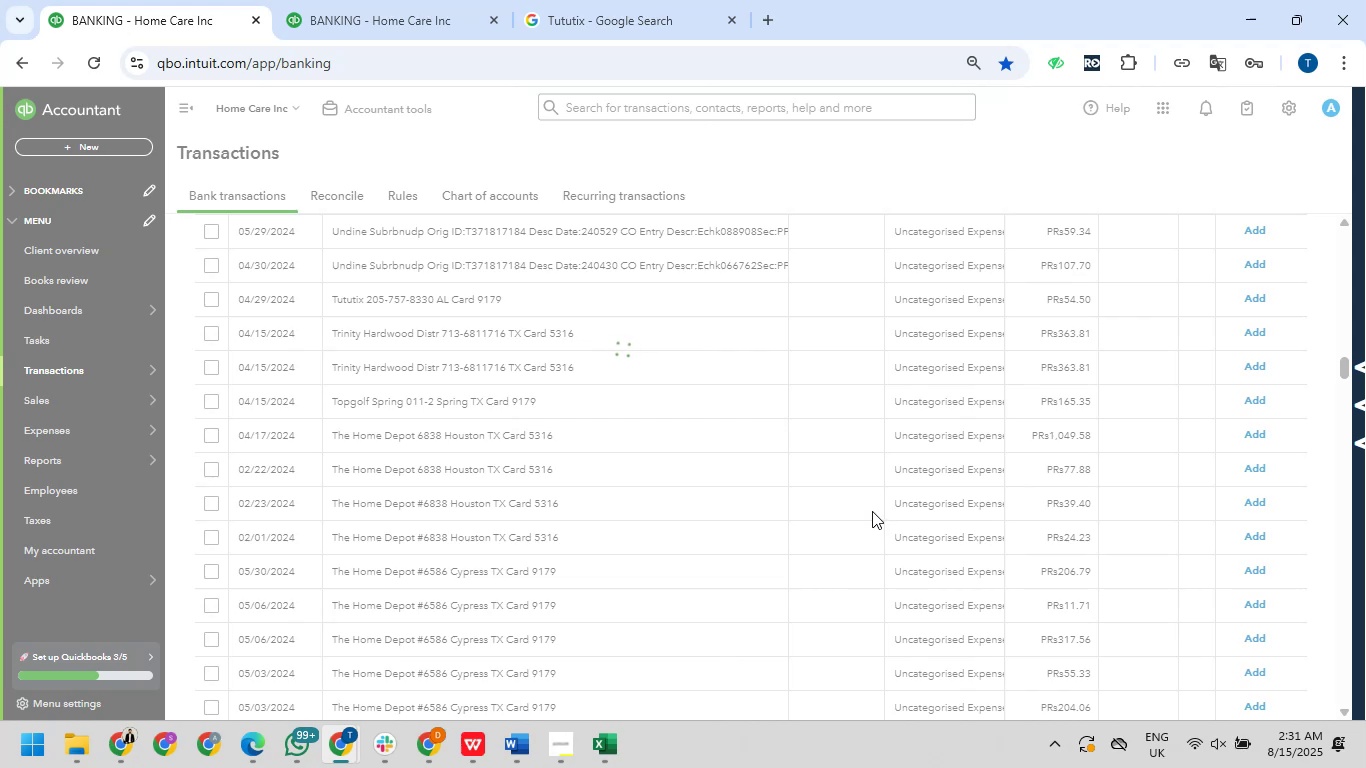 
wait(6.67)
 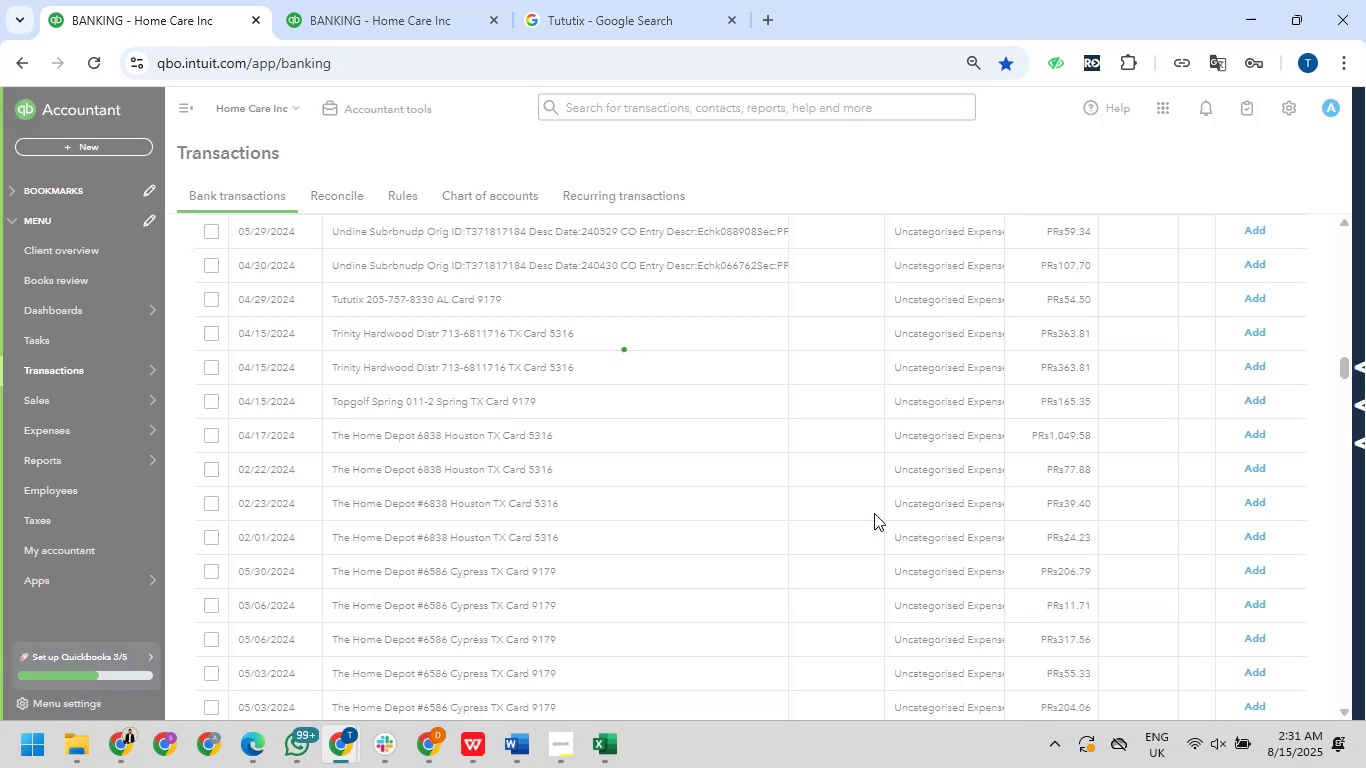 
scroll: coordinate [561, 486], scroll_direction: up, amount: 3.0
 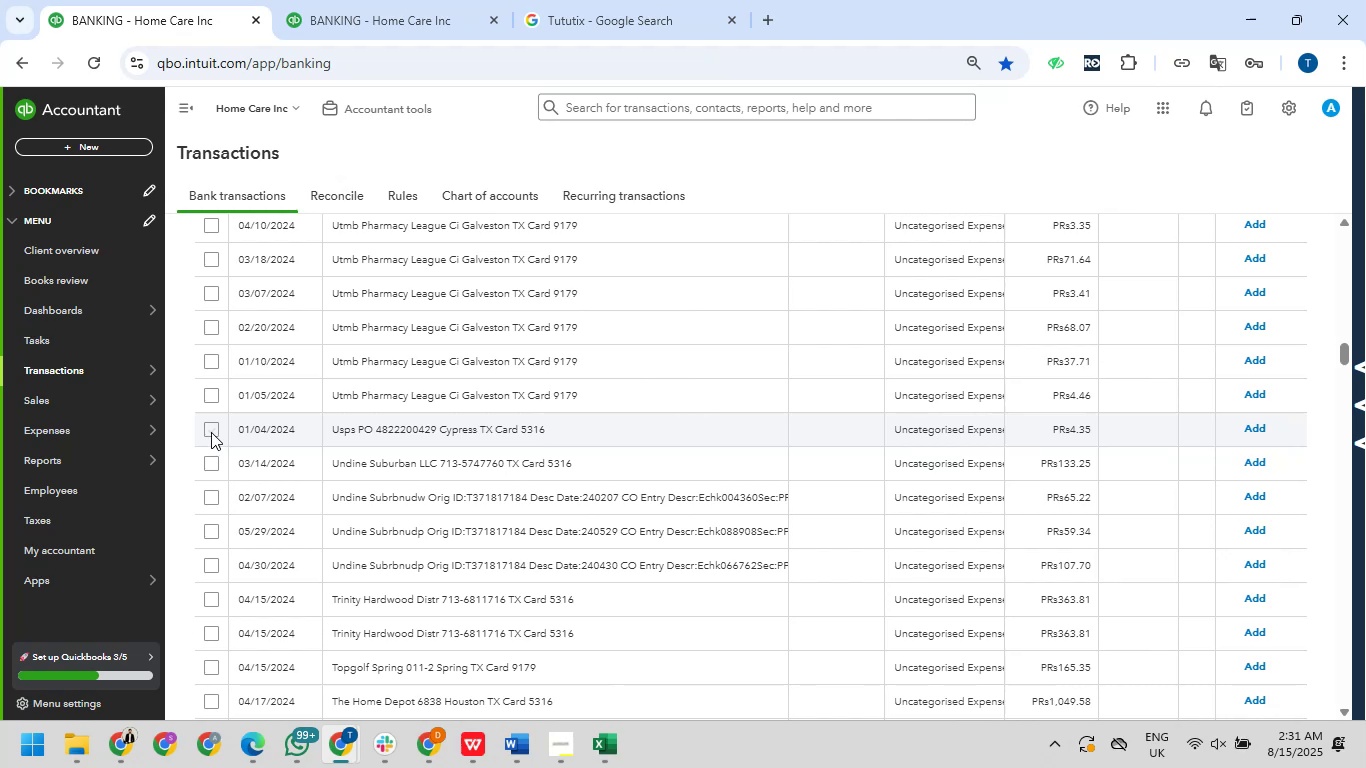 
wait(5.84)
 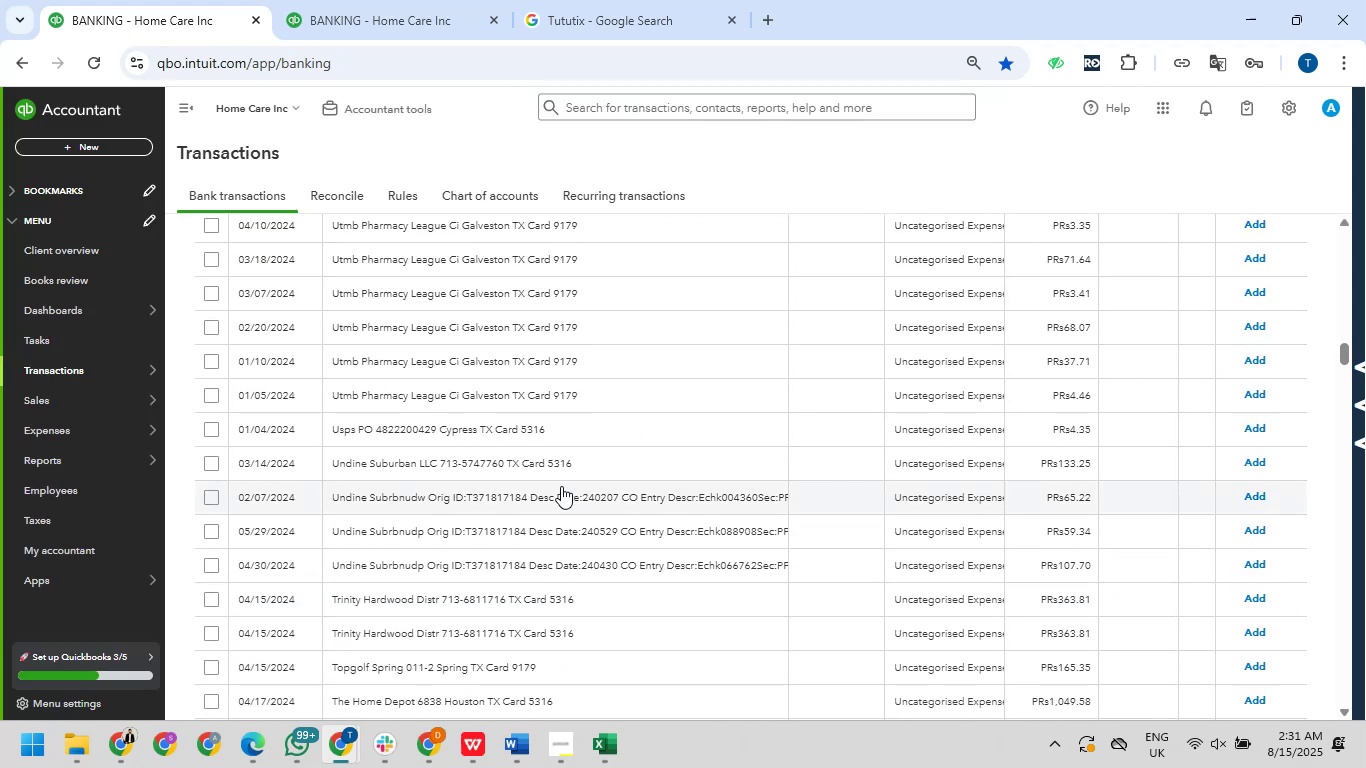 
left_click_drag(start_coordinate=[332, 429], to_coordinate=[359, 435])
 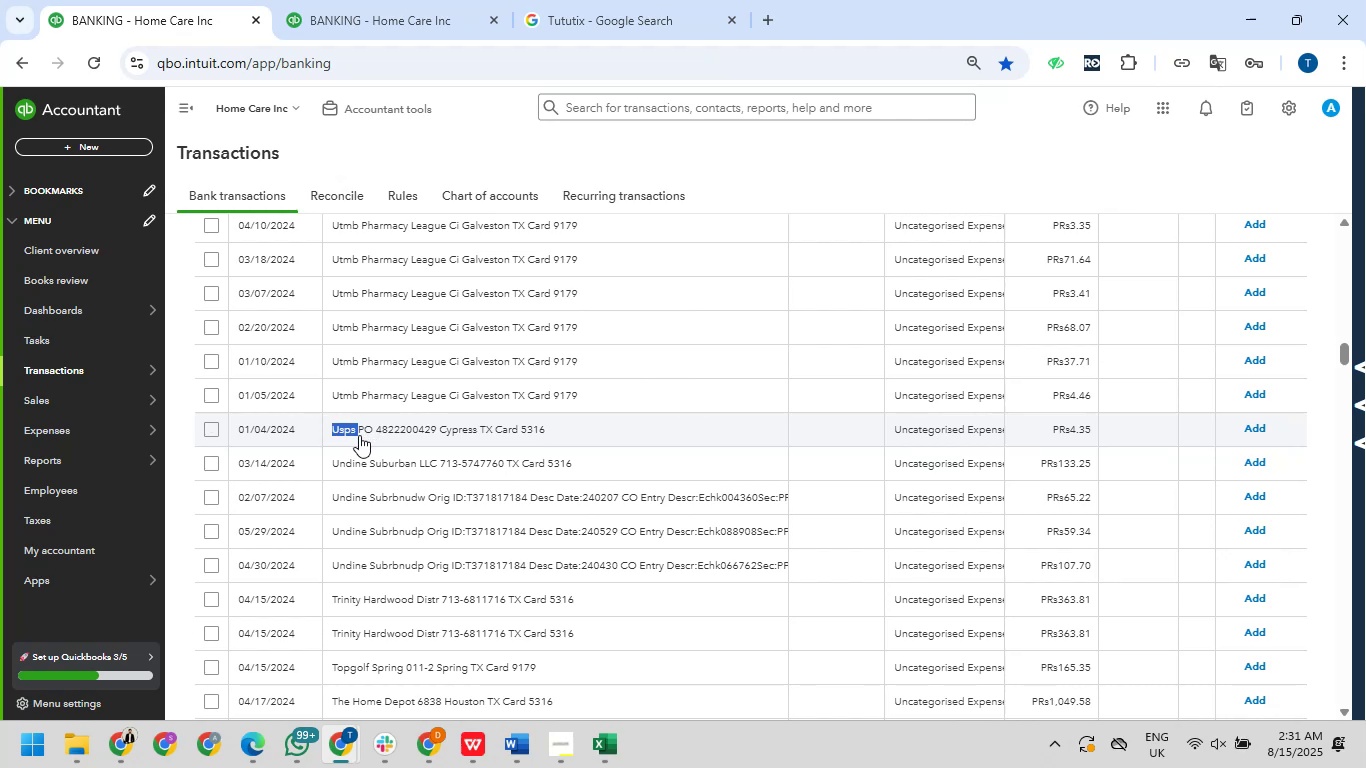 
key(Control+C)
 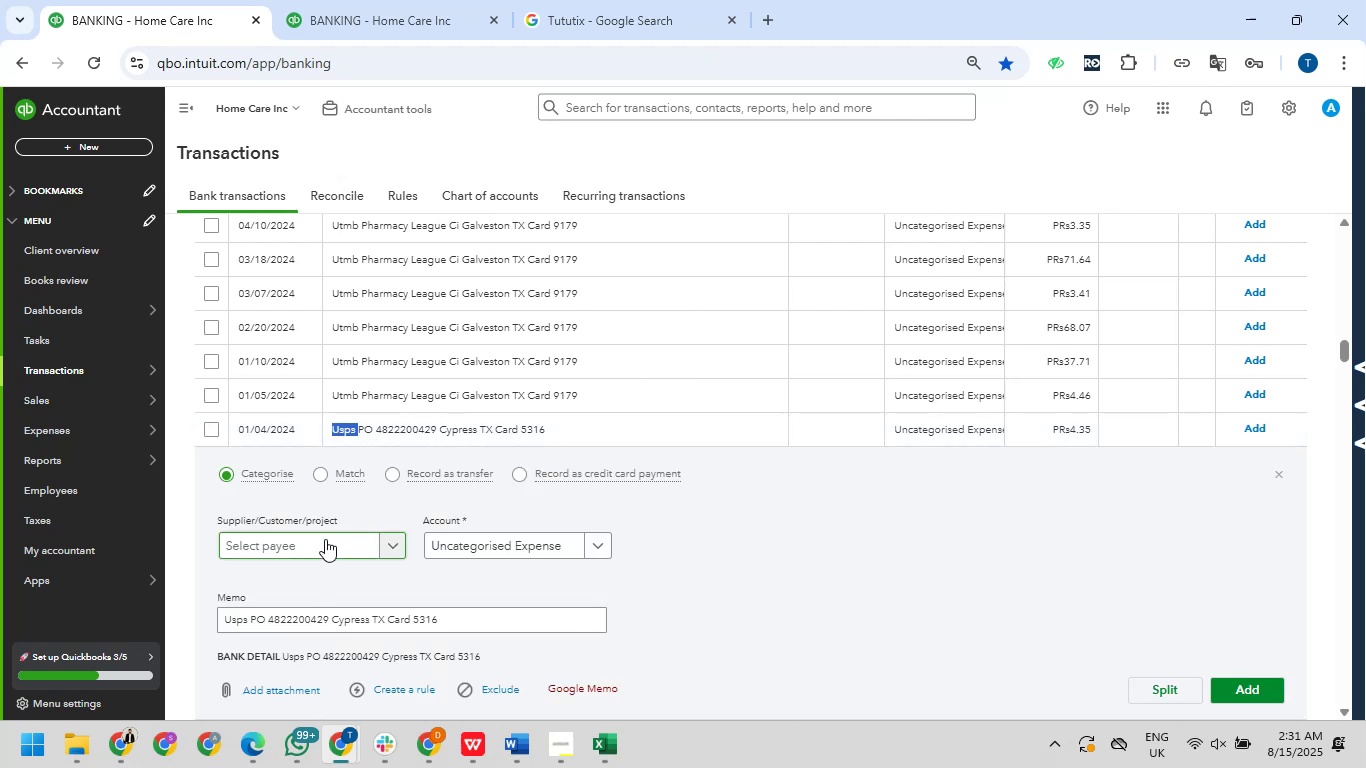 
left_click([322, 540])
 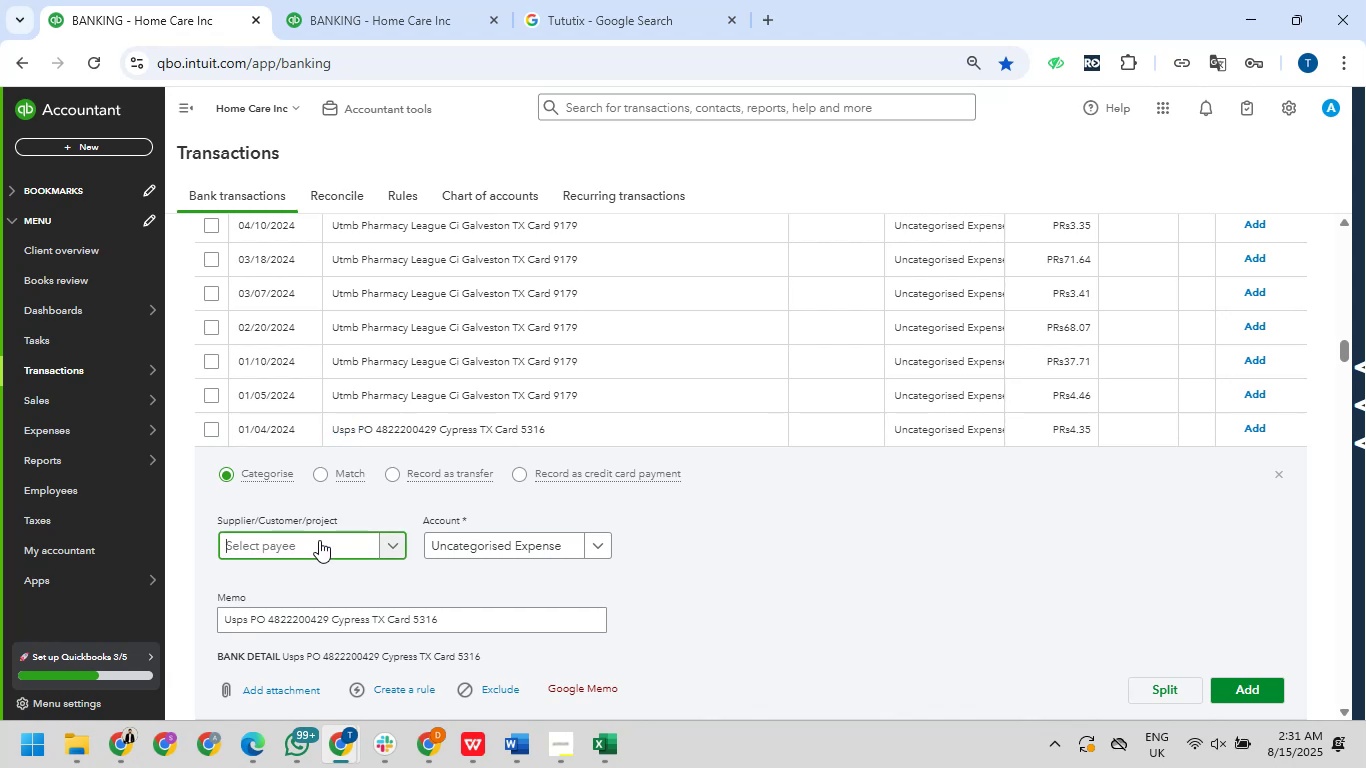 
key(Control+V)
 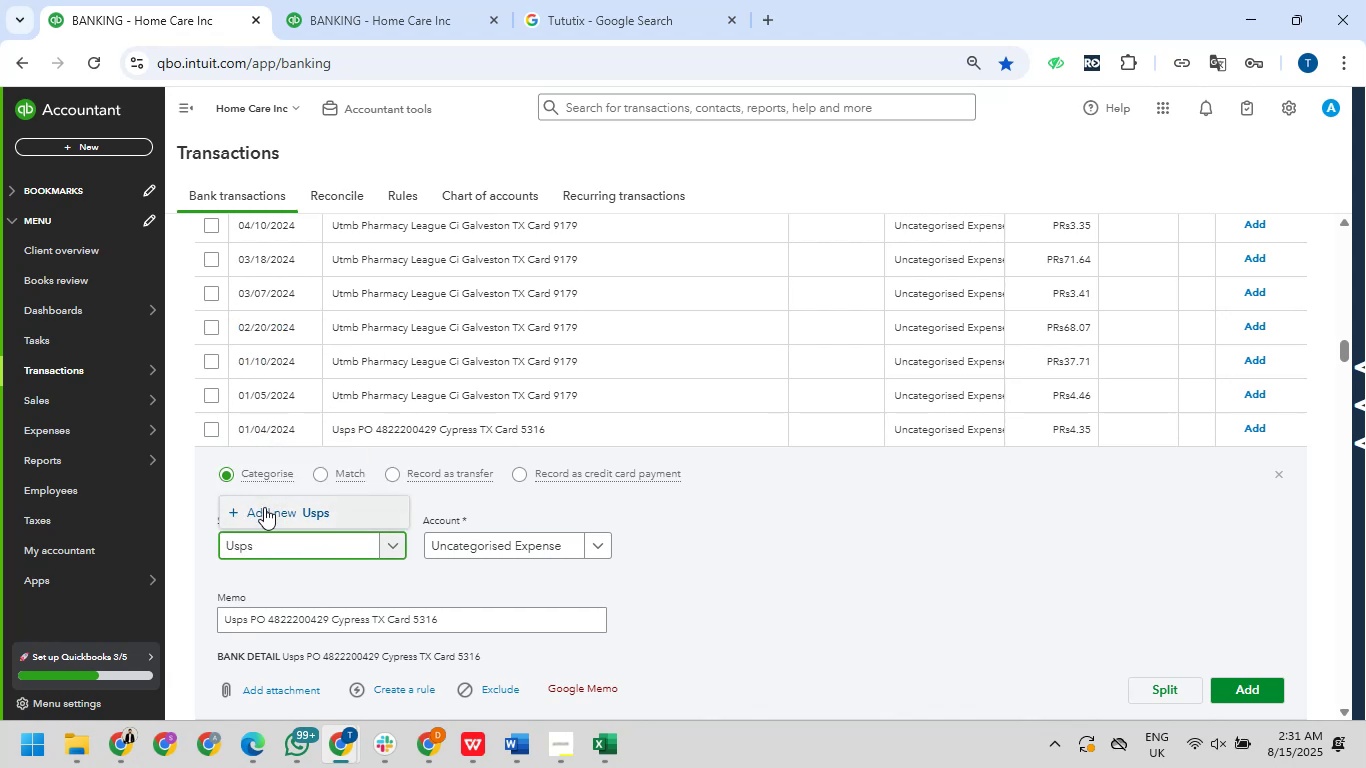 
left_click([300, 511])
 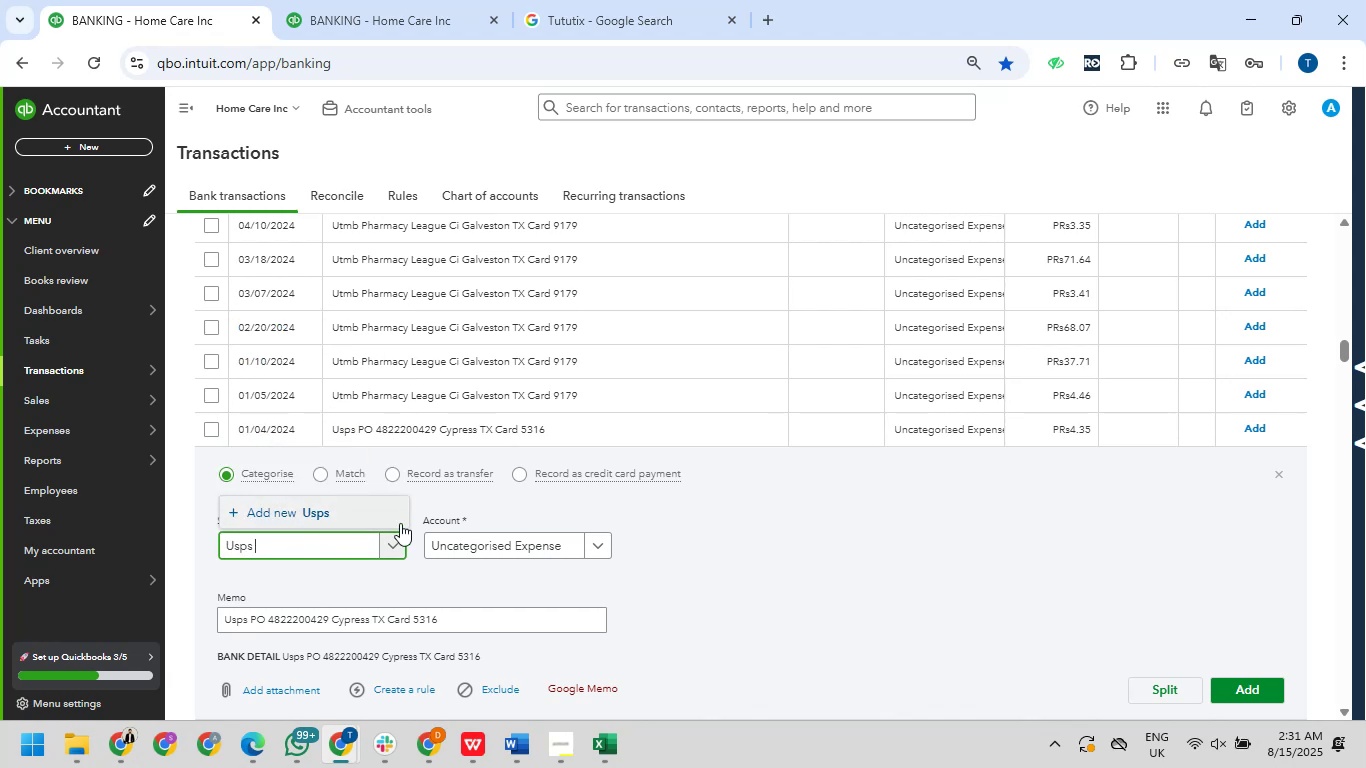 
mouse_move([636, 541])
 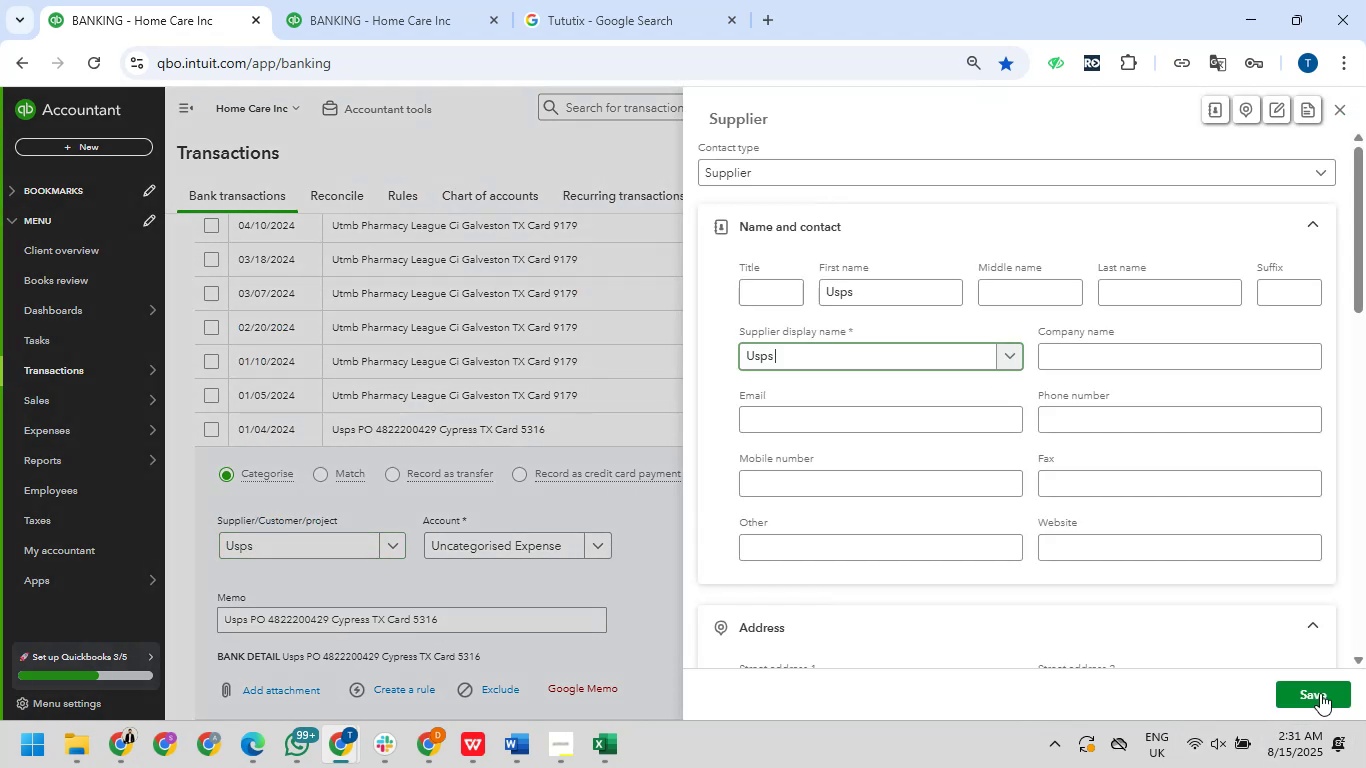 
left_click([1320, 693])
 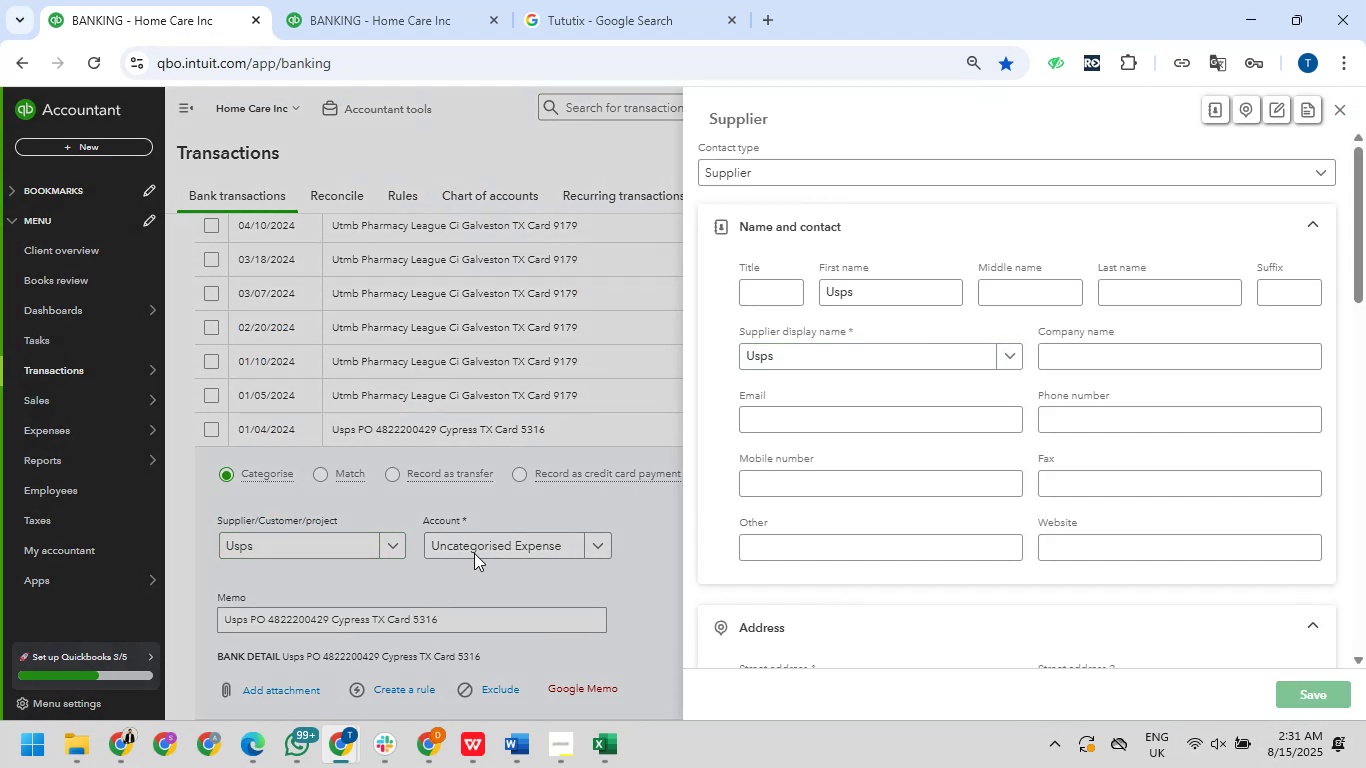 
left_click([486, 545])
 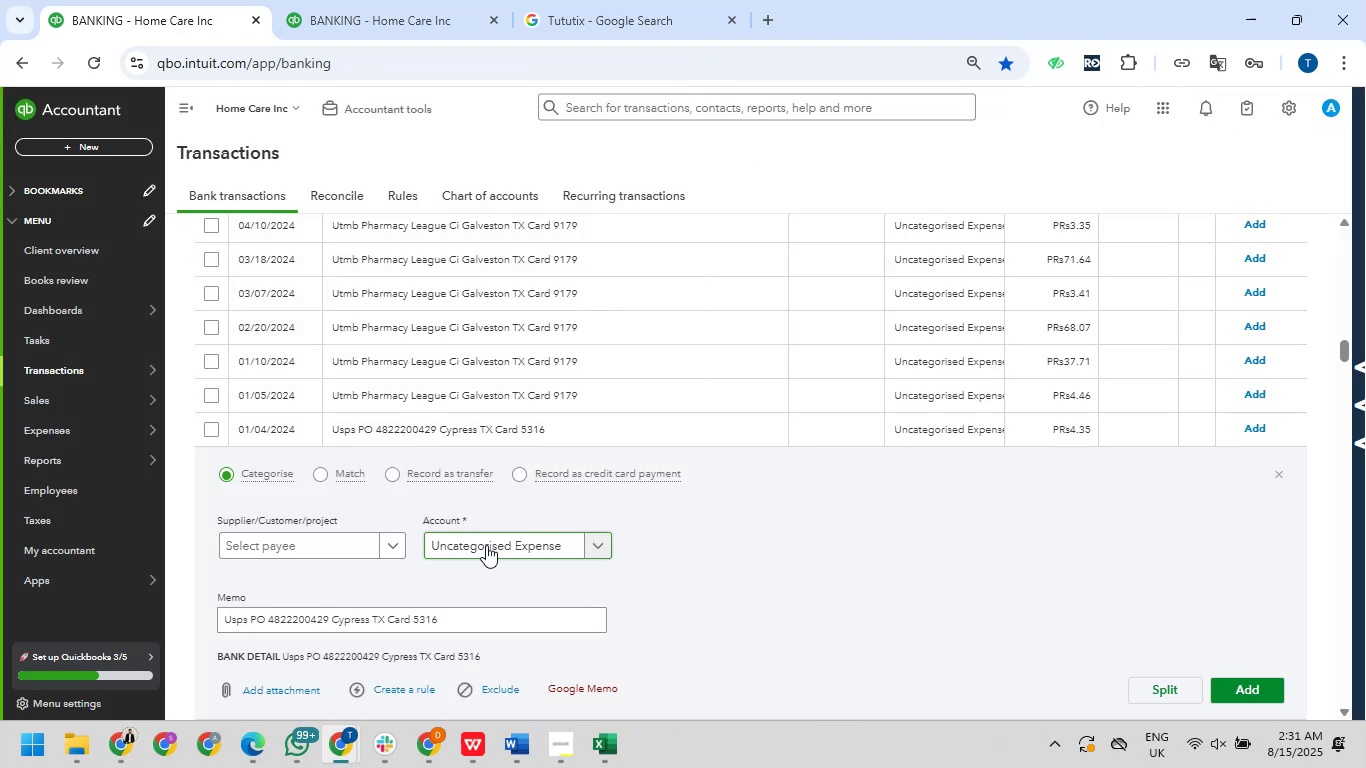 
left_click([486, 545])
 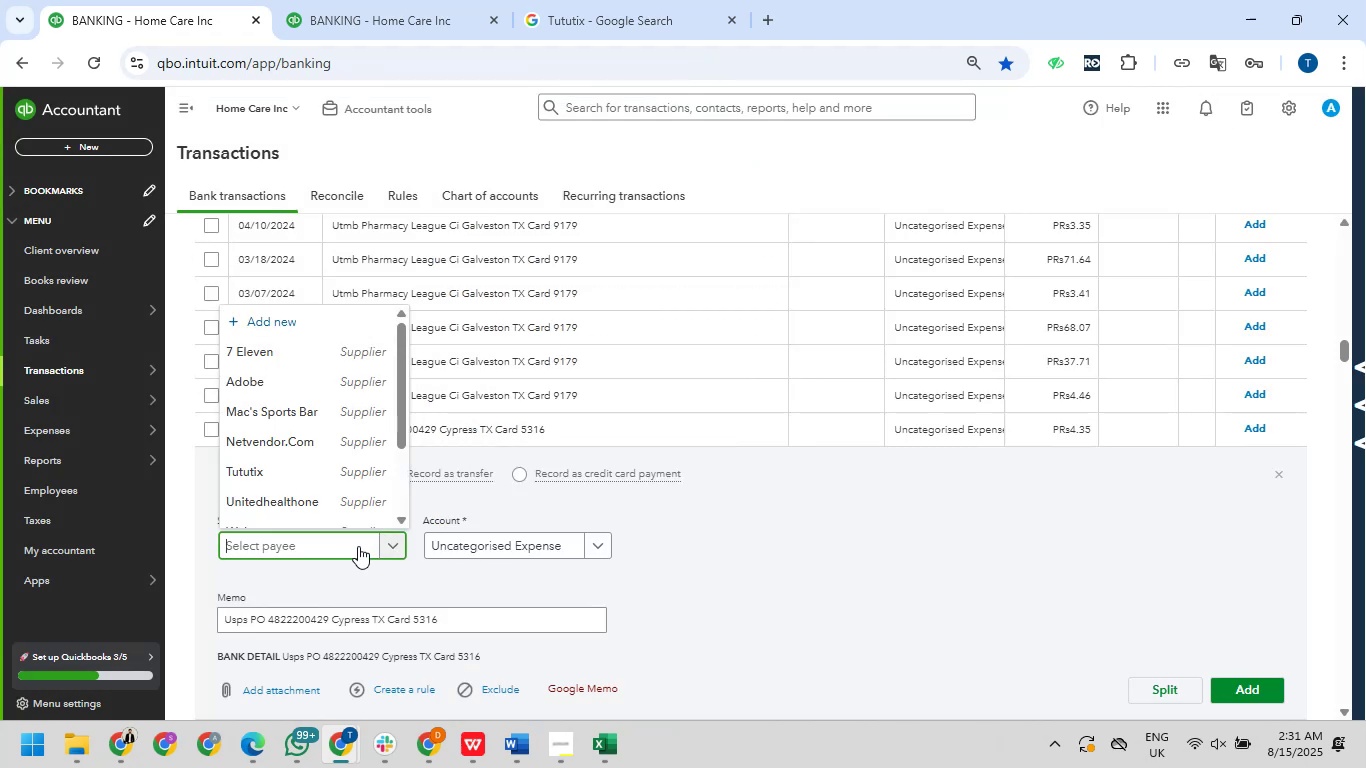 
type(usp)
 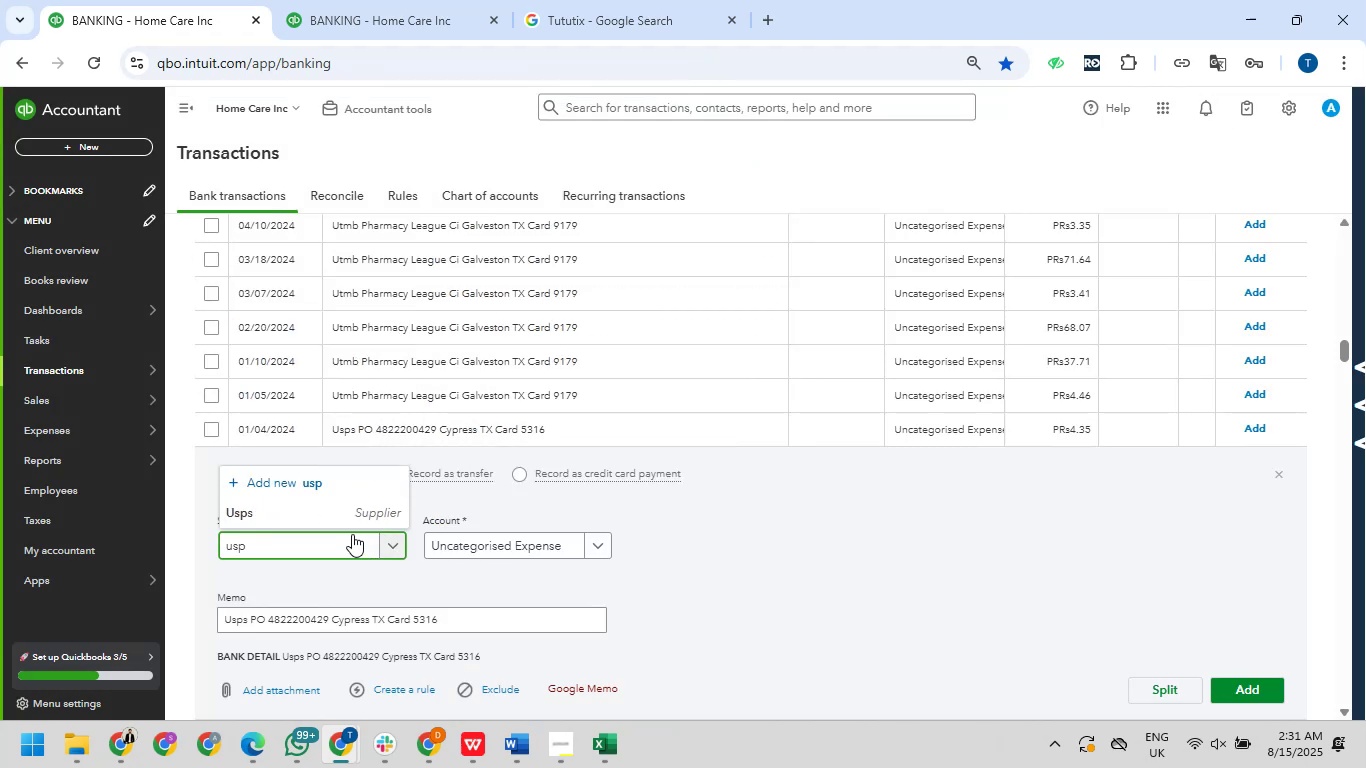 
left_click([348, 516])
 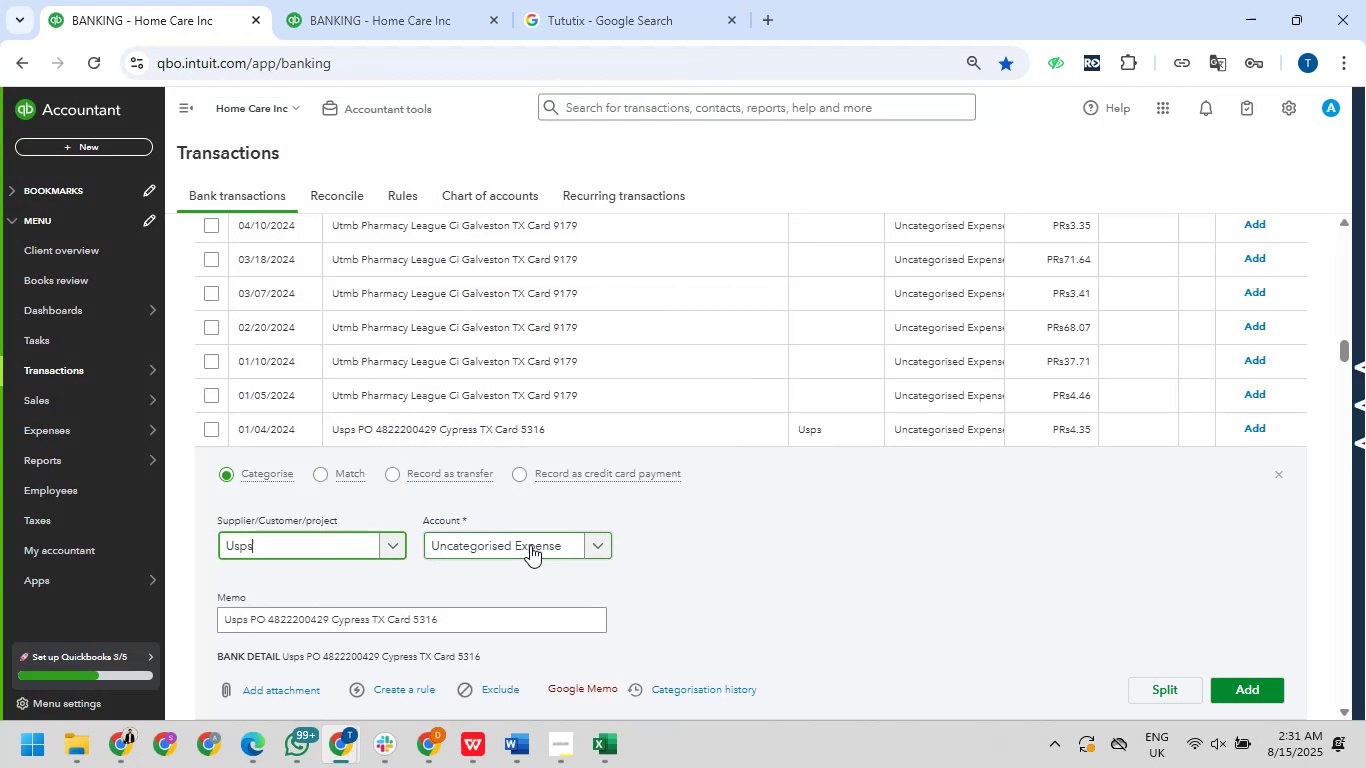 
left_click([530, 545])
 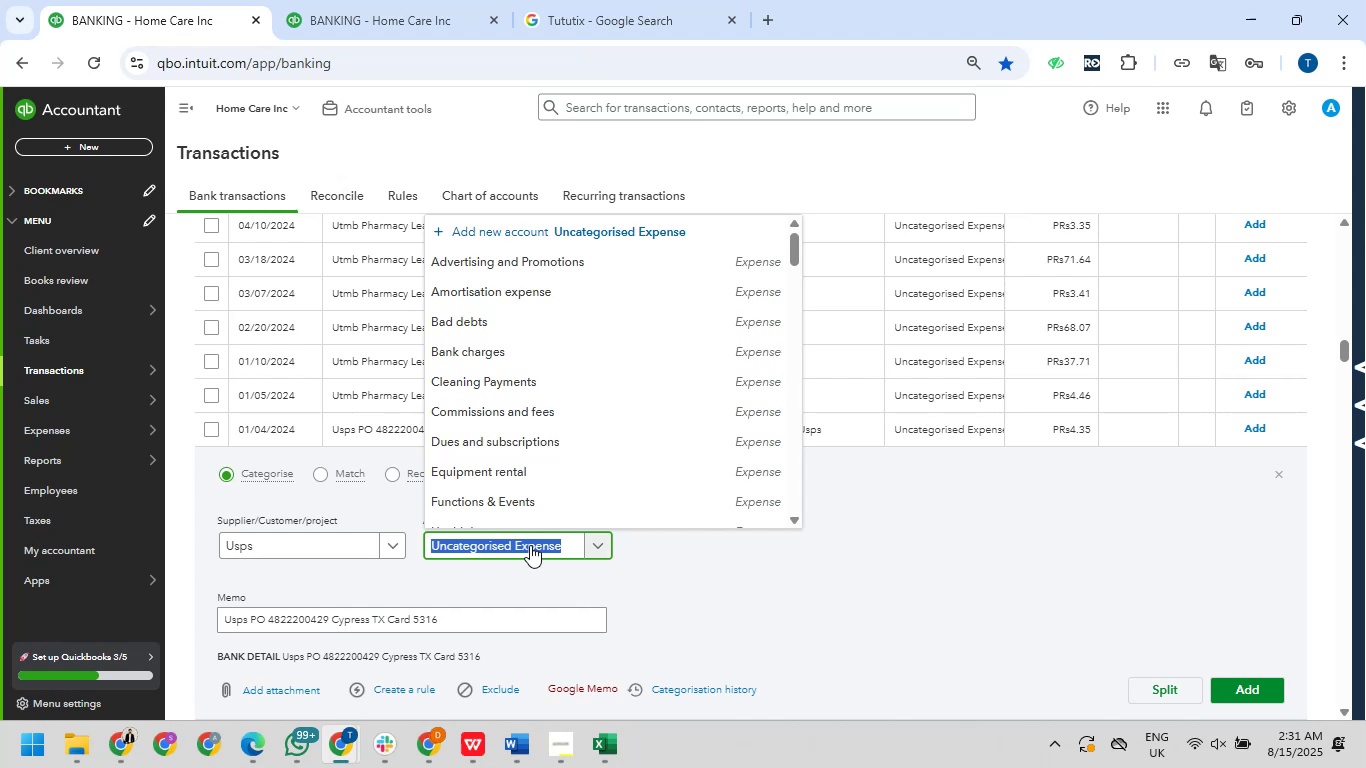 
type(de)
 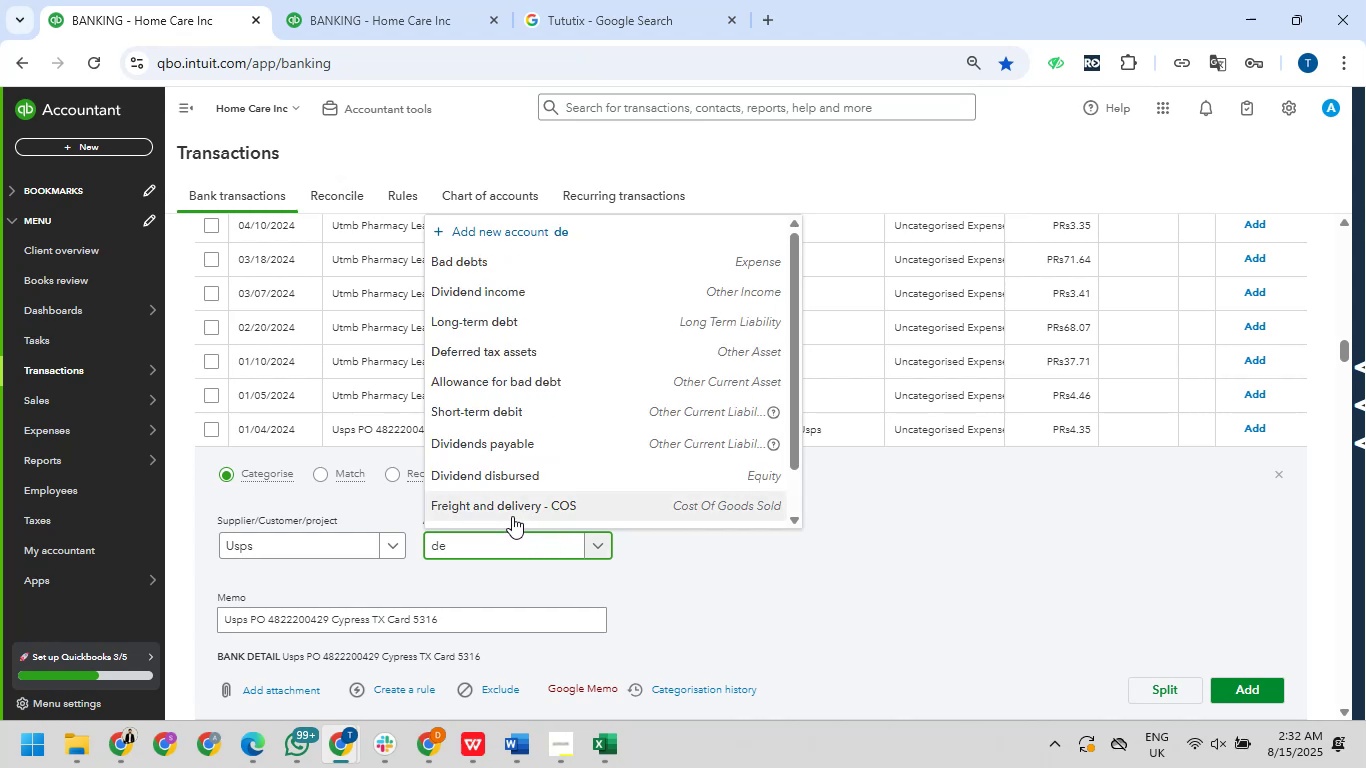 
scroll: coordinate [512, 516], scroll_direction: down, amount: 1.0
 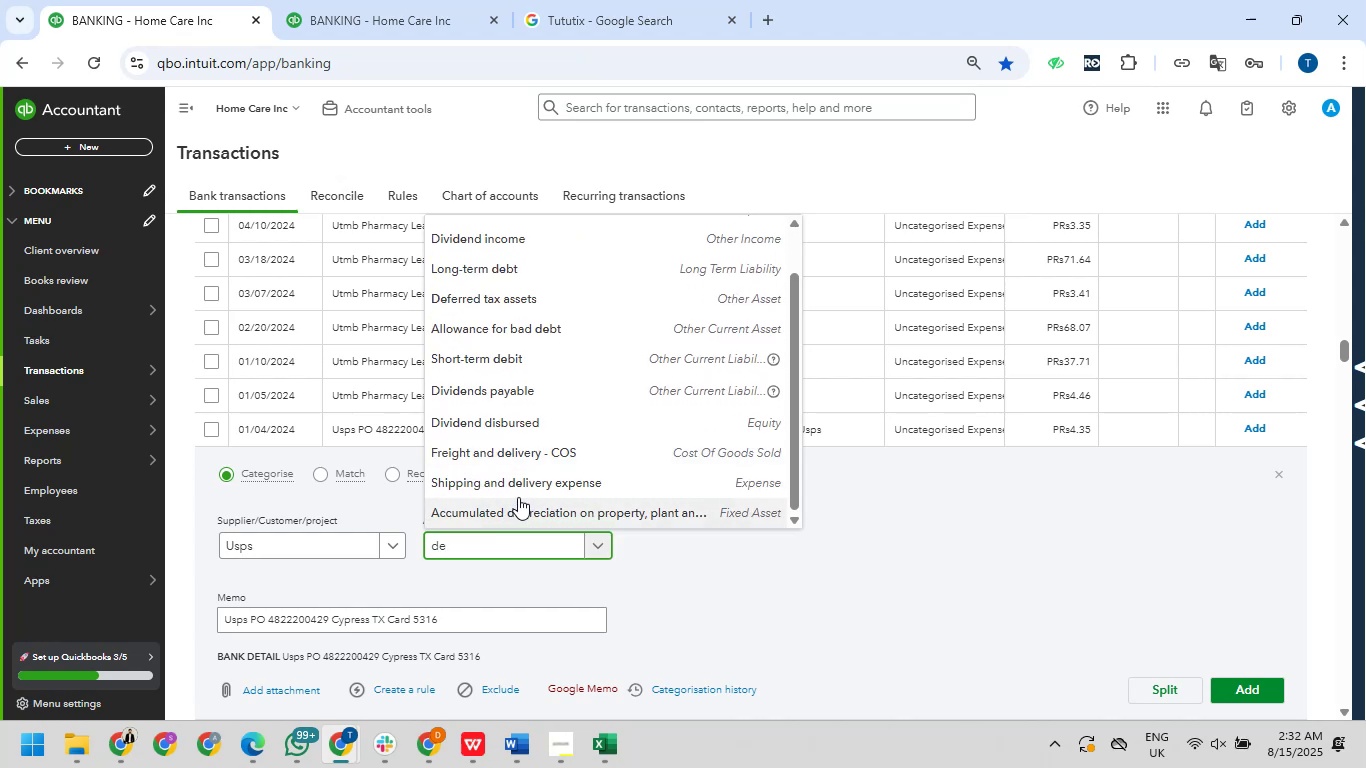 
left_click([527, 481])
 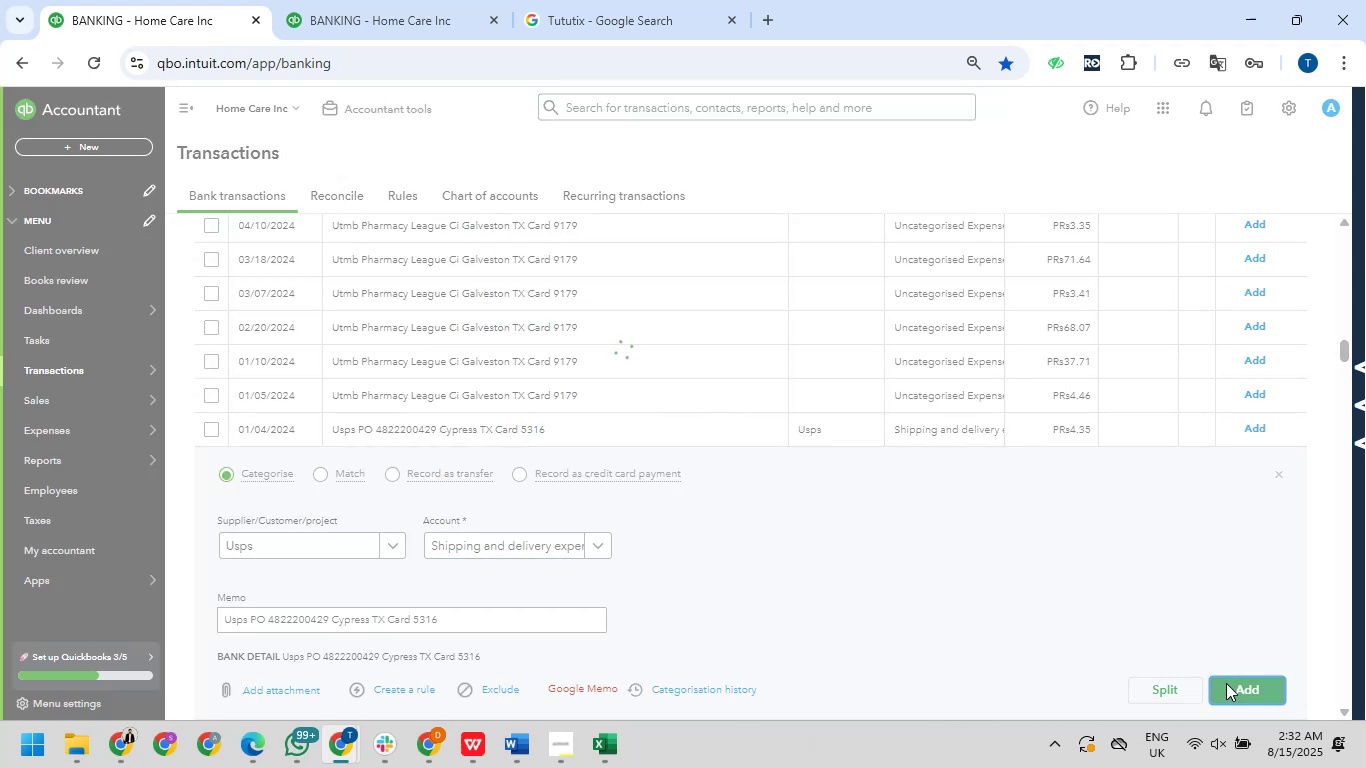 
wait(9.65)
 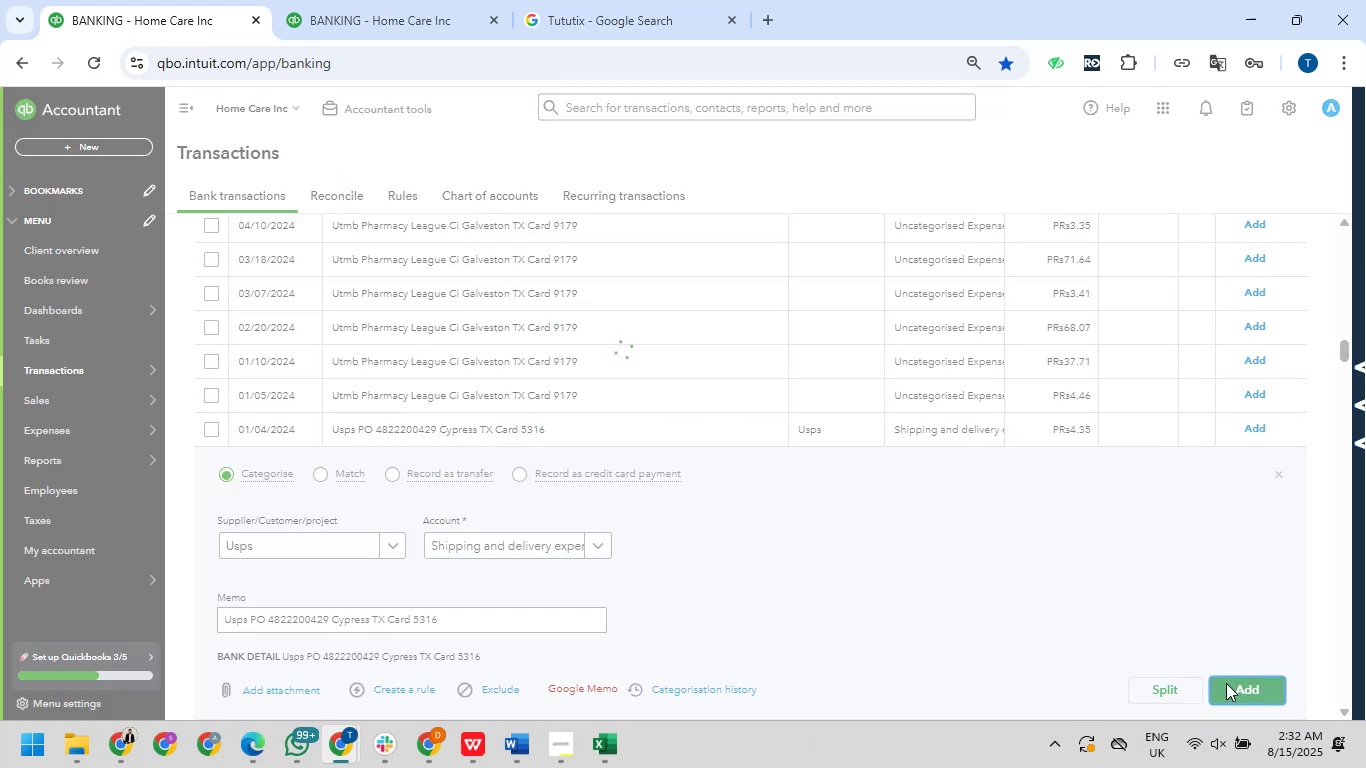 
scroll: coordinate [364, 470], scroll_direction: down, amount: 21.0
 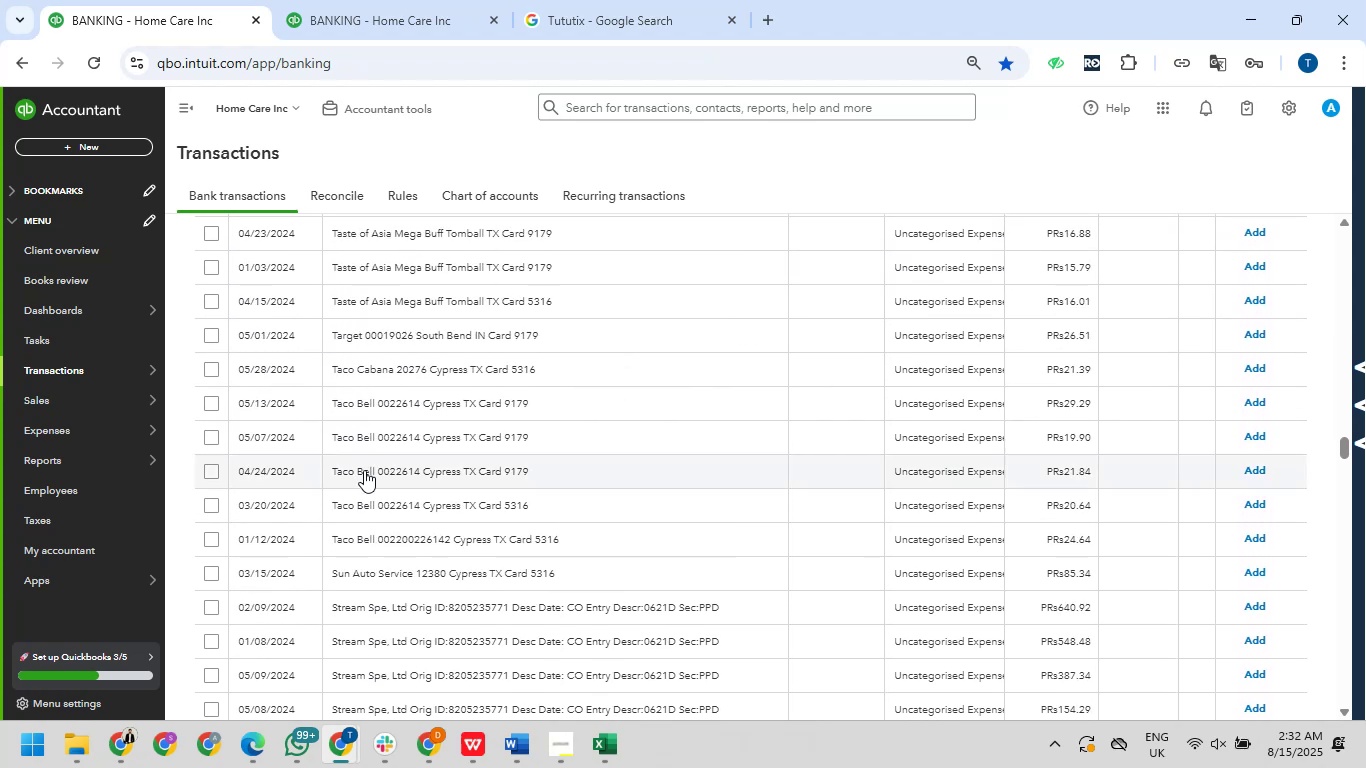 
scroll: coordinate [364, 470], scroll_direction: up, amount: 2.0
 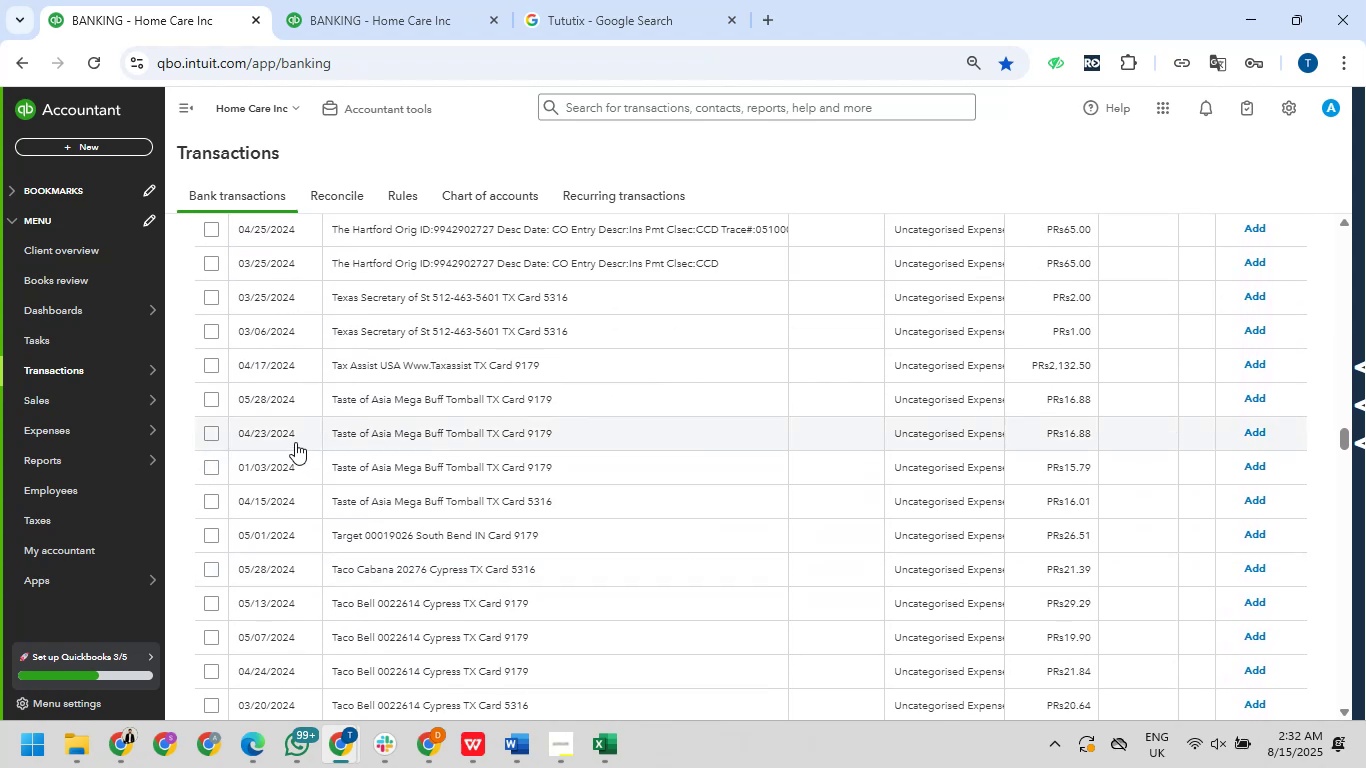 
wait(5.03)
 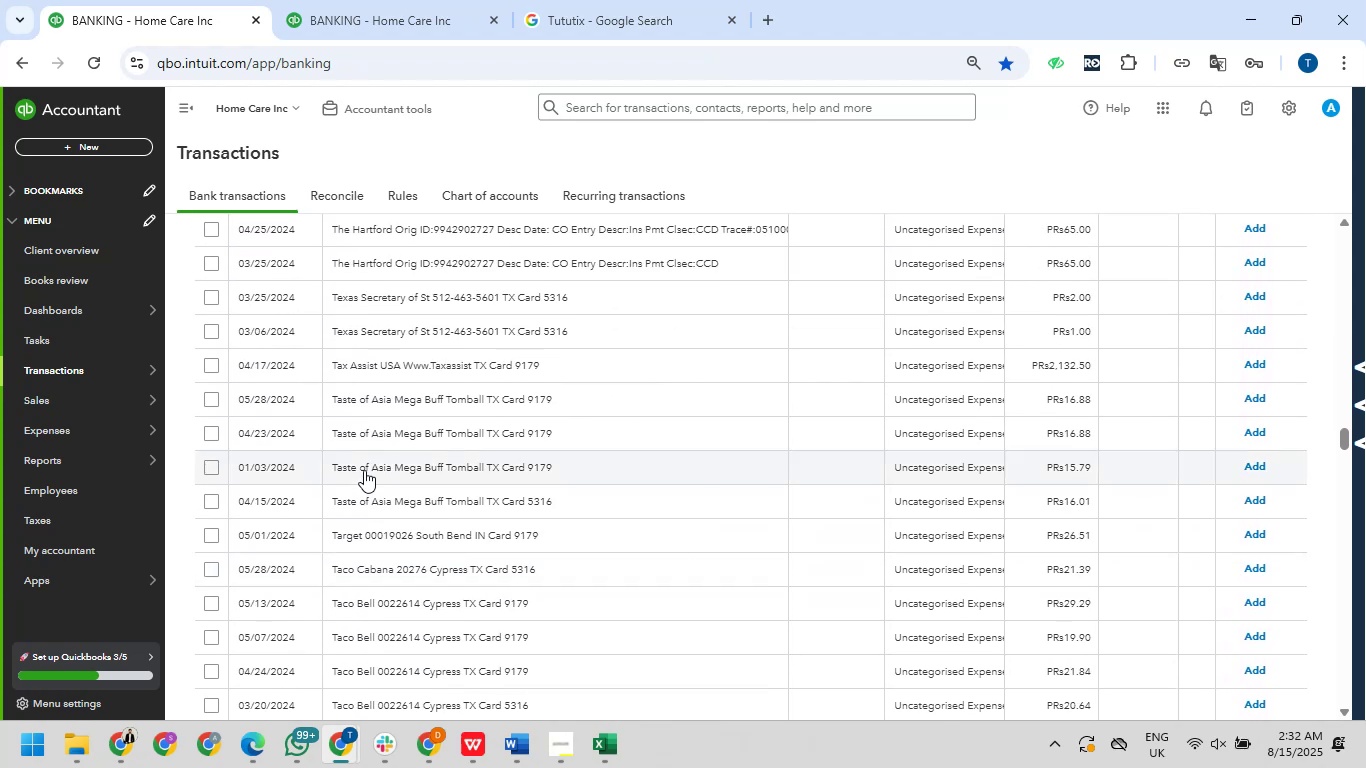 
scroll: coordinate [295, 442], scroll_direction: down, amount: 6.0
 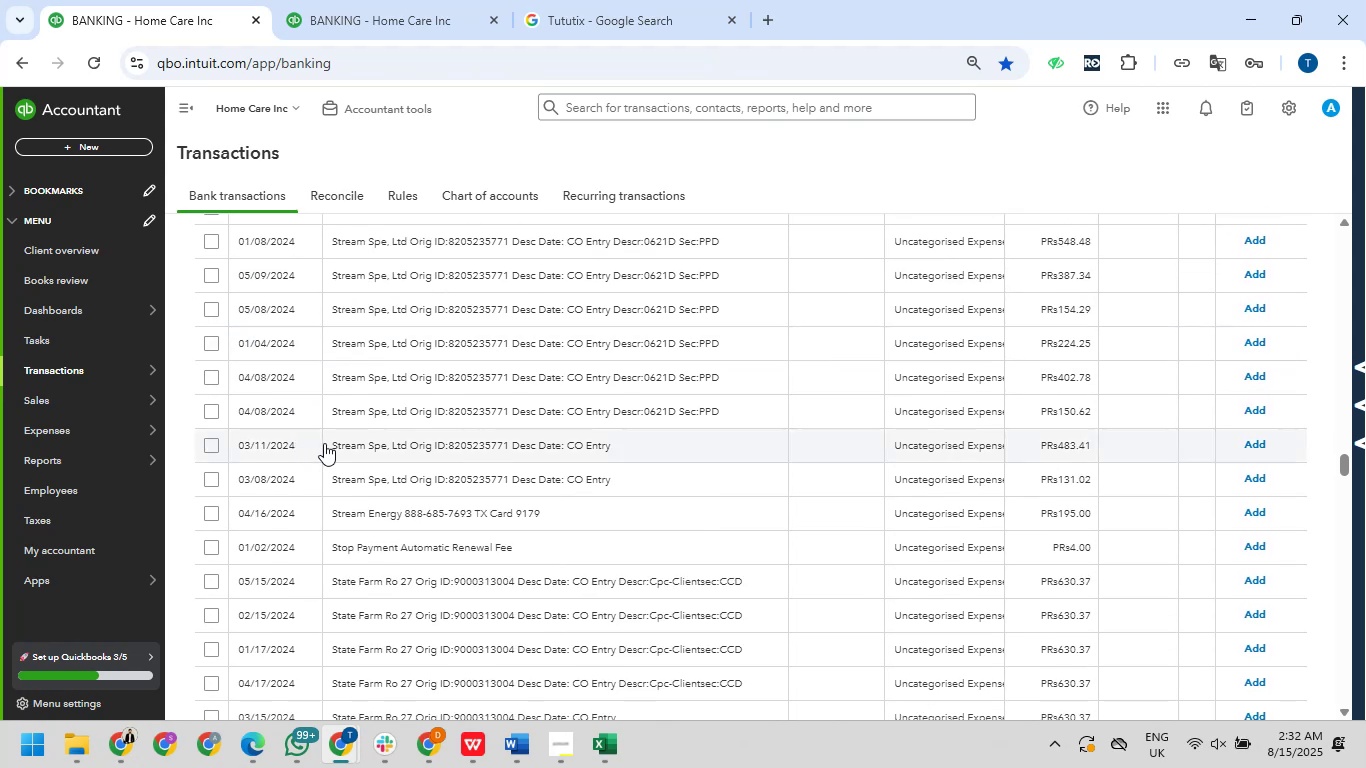 
left_click_drag(start_coordinate=[336, 444], to_coordinate=[408, 448])
 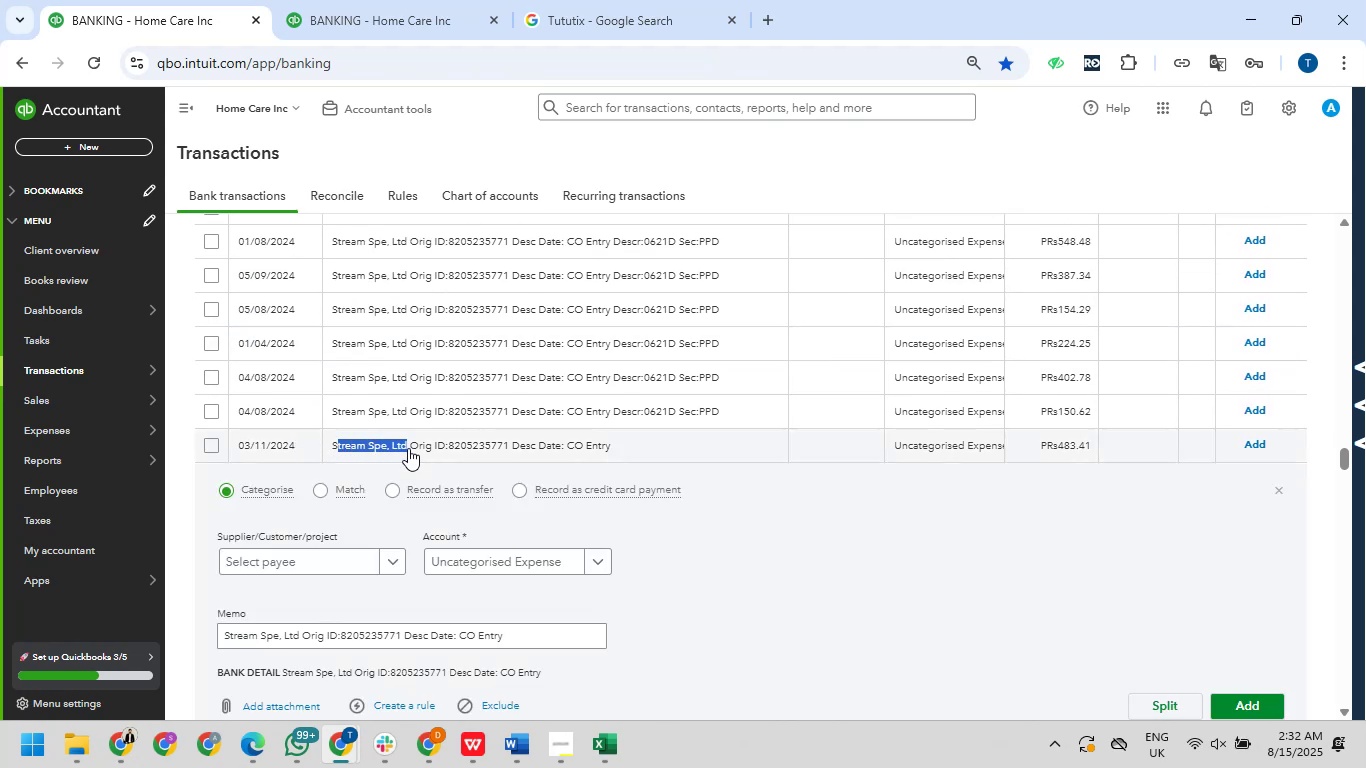 
key(Control+C)
 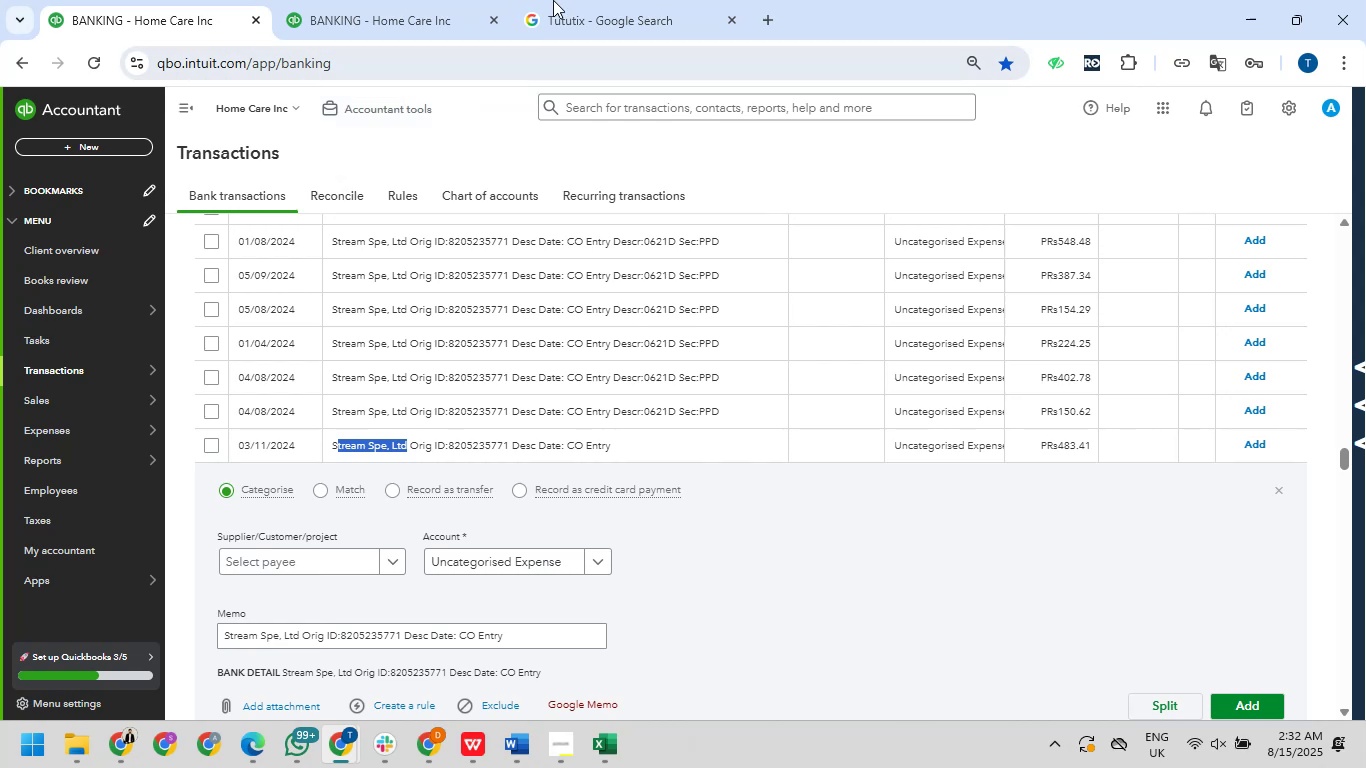 
left_click([616, 28])
 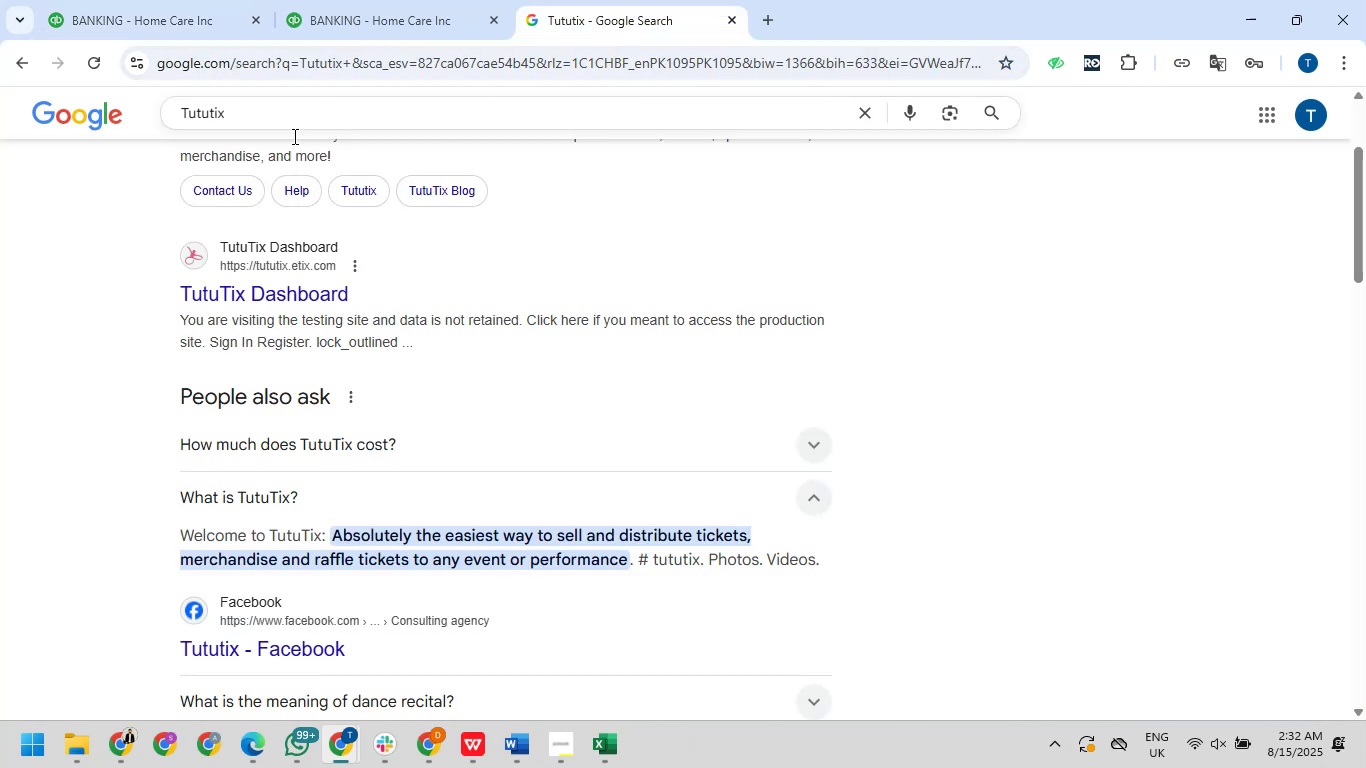 
left_click_drag(start_coordinate=[276, 123], to_coordinate=[141, 130])
 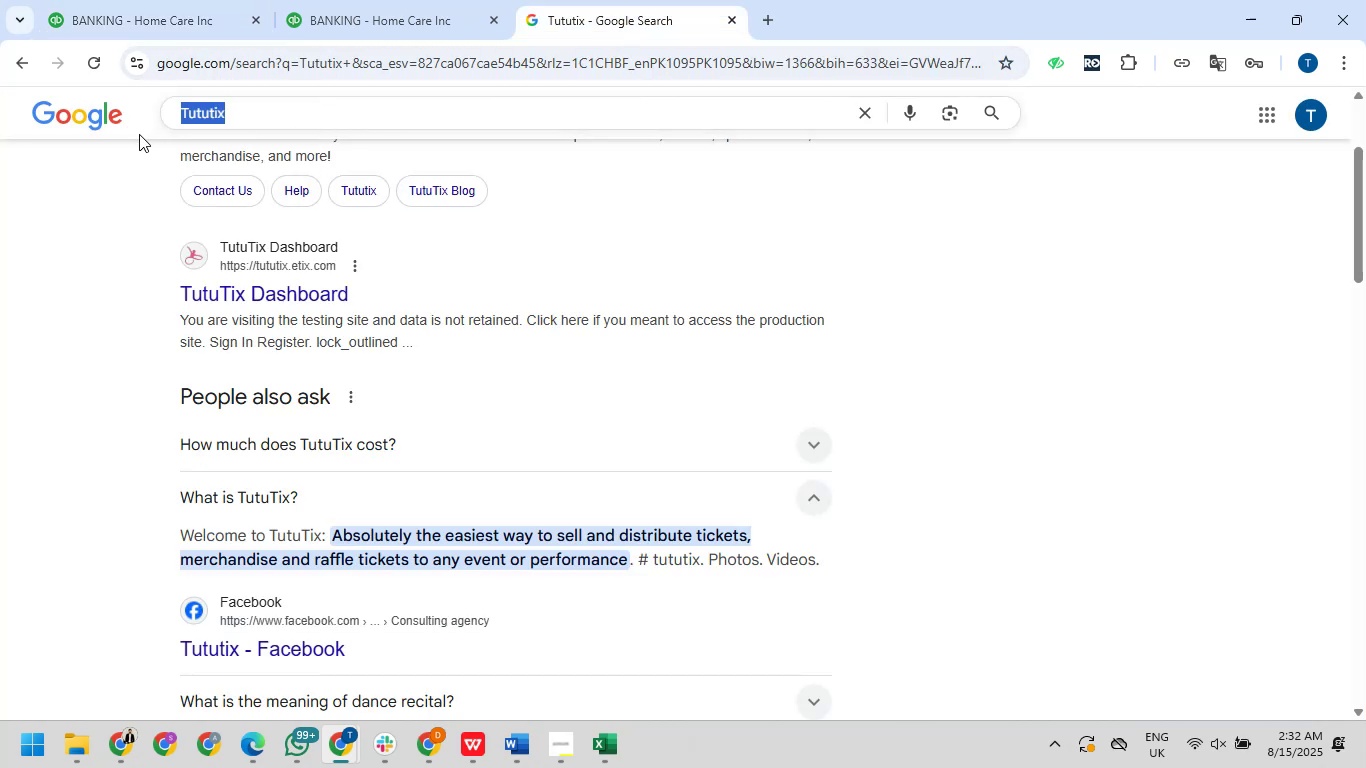 
key(Control+V)
 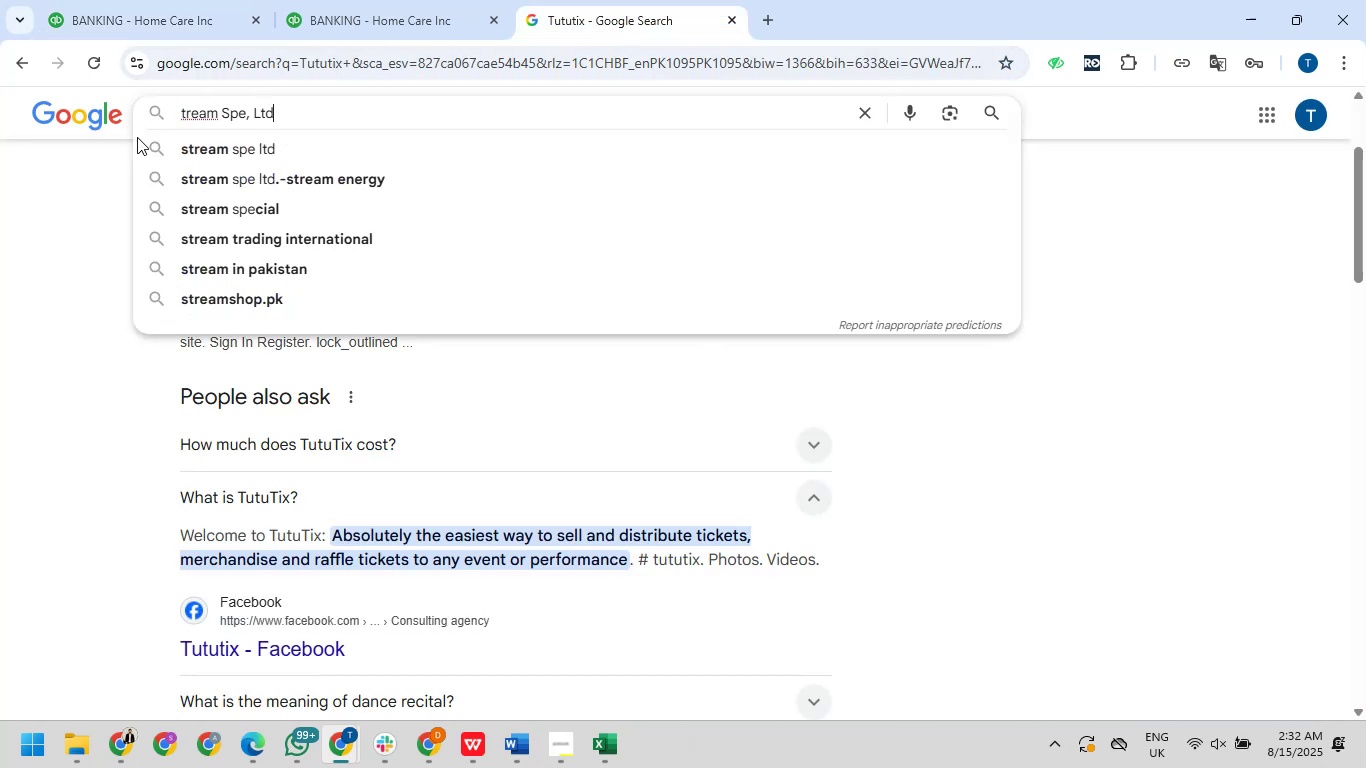 
key(NumpadEnter)
 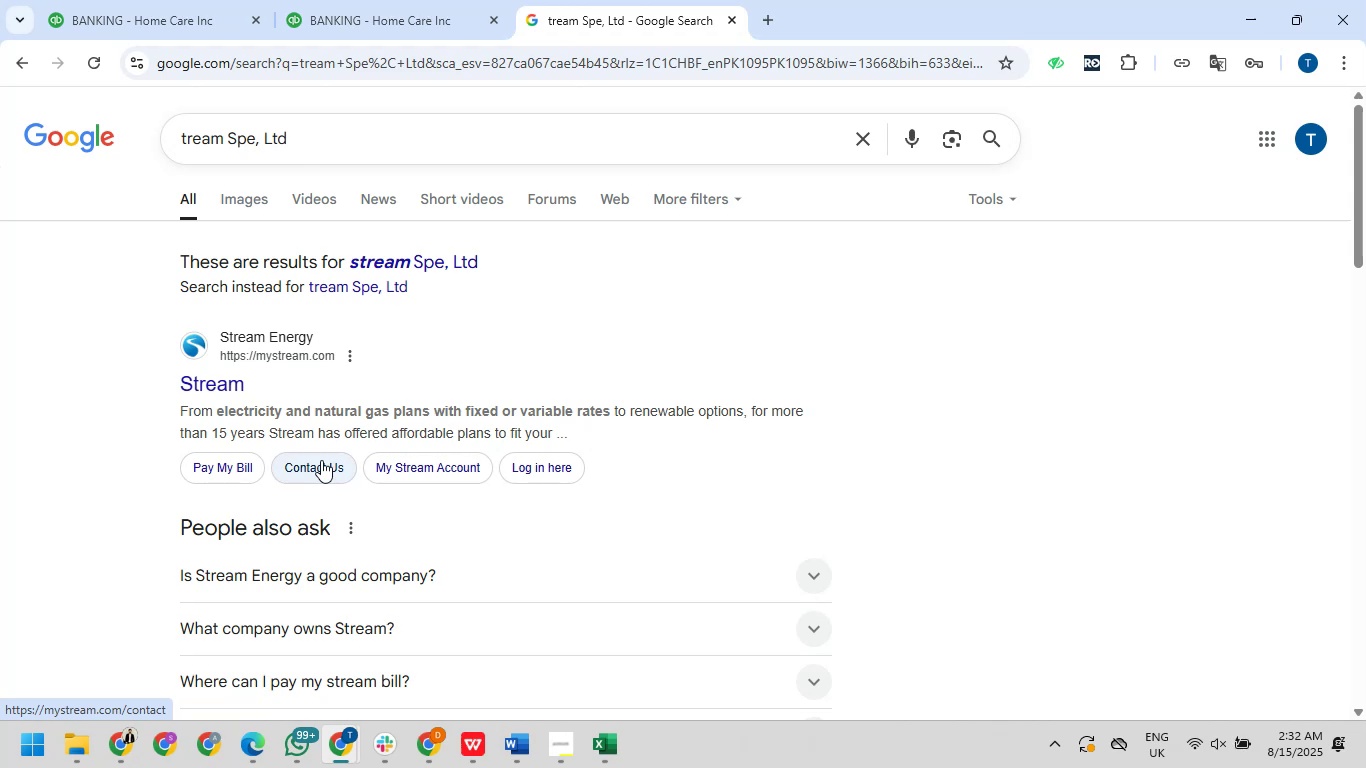 
wait(6.99)
 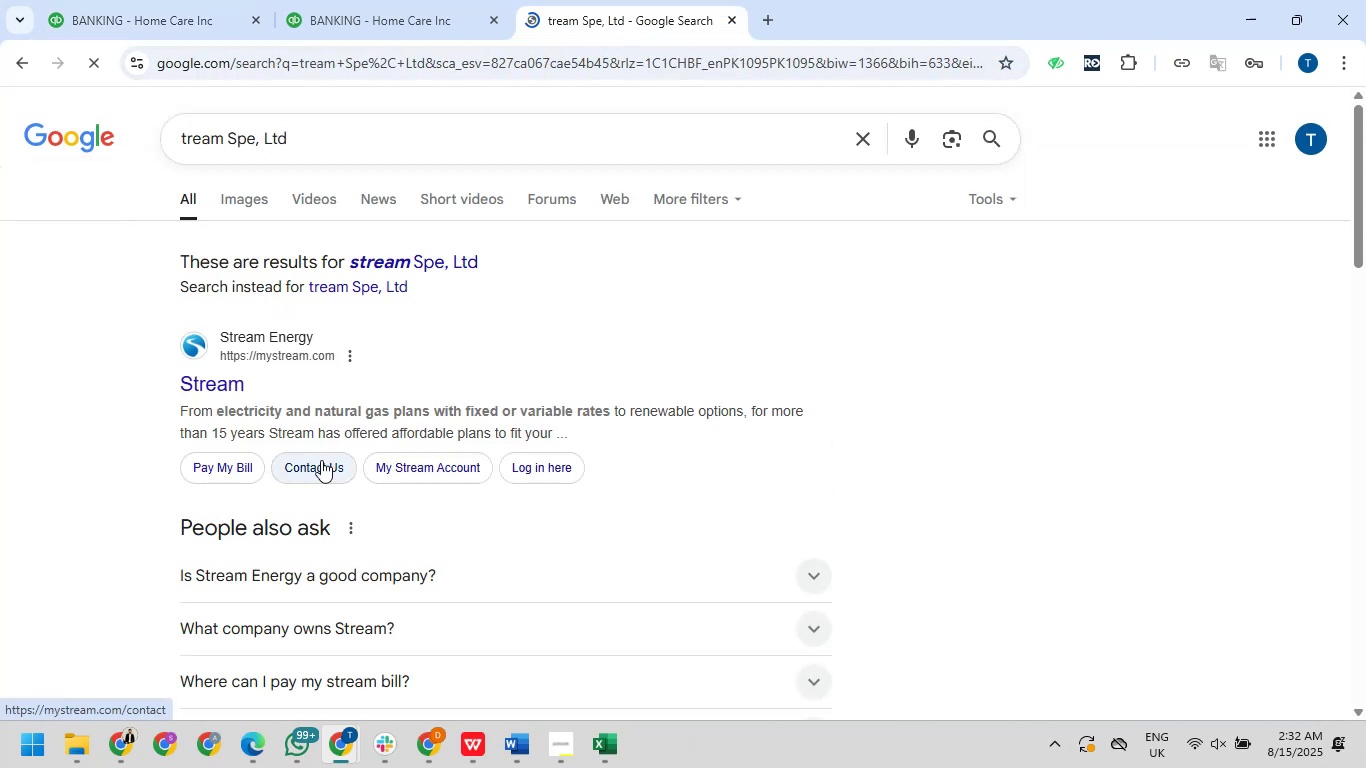 
scroll: coordinate [321, 460], scroll_direction: down, amount: 5.0
 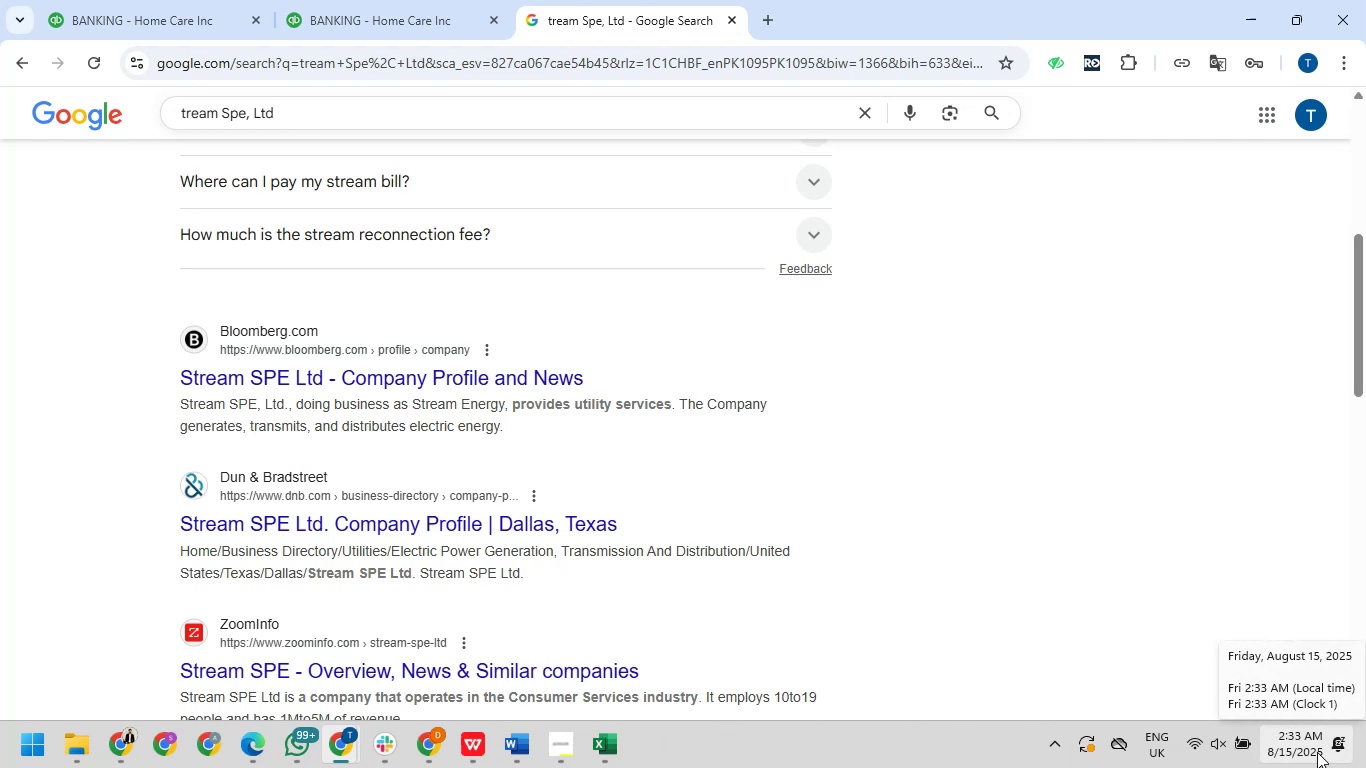 
wait(23.41)
 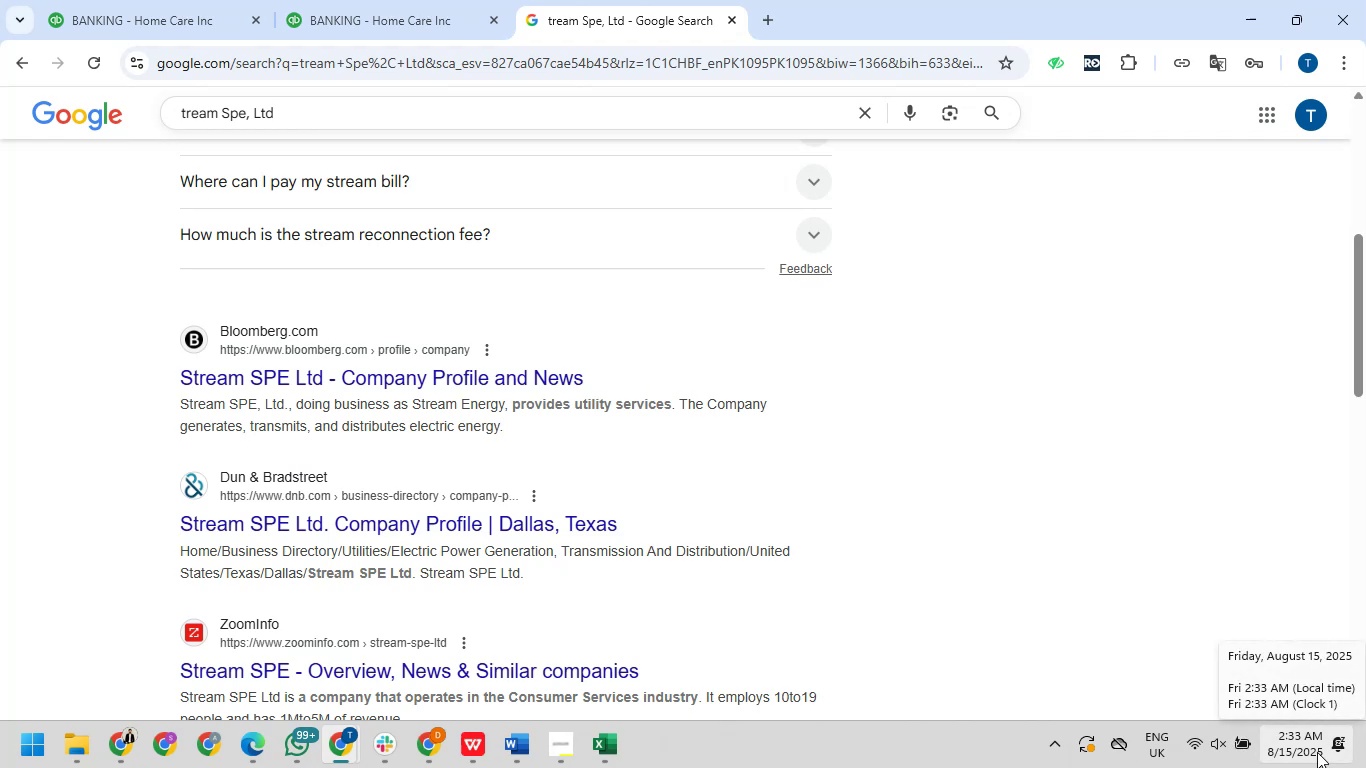 
mouse_move([674, 45])
 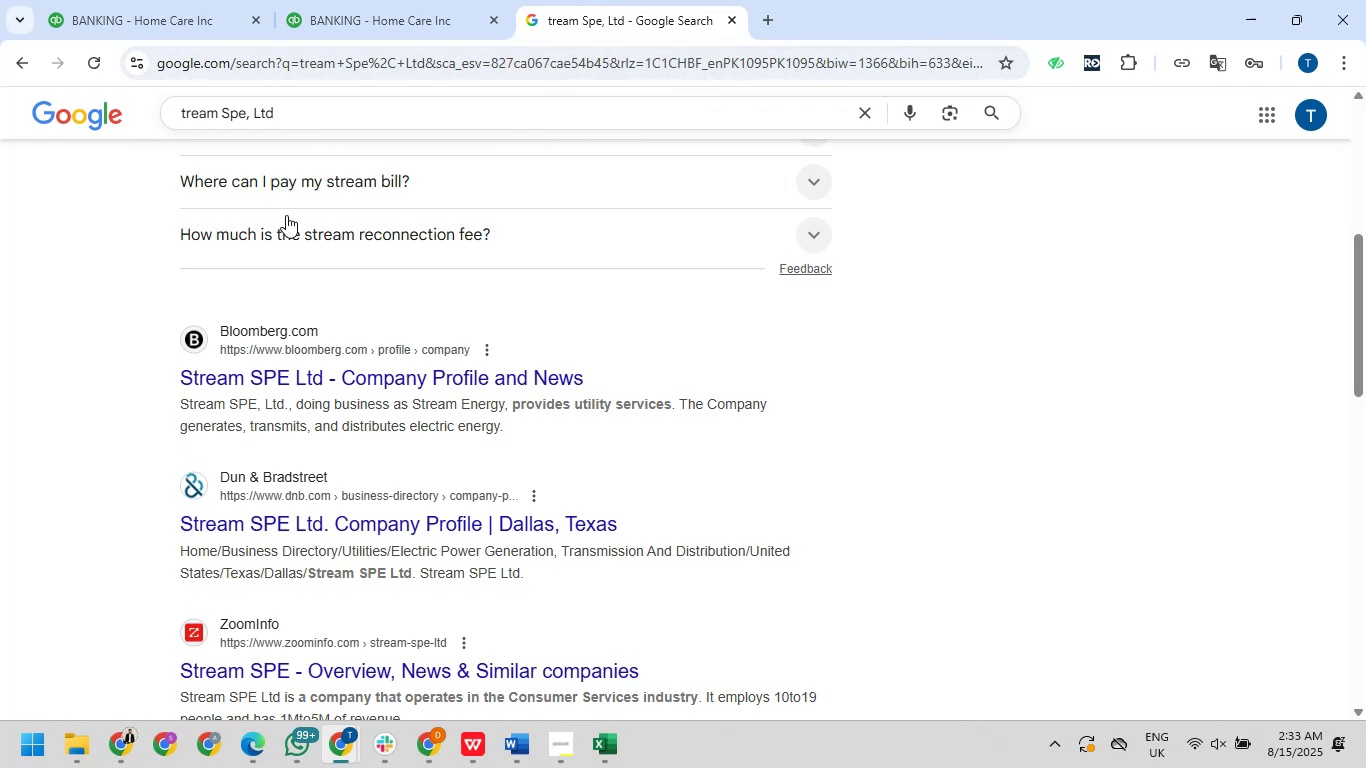 
mouse_move([303, 2])
 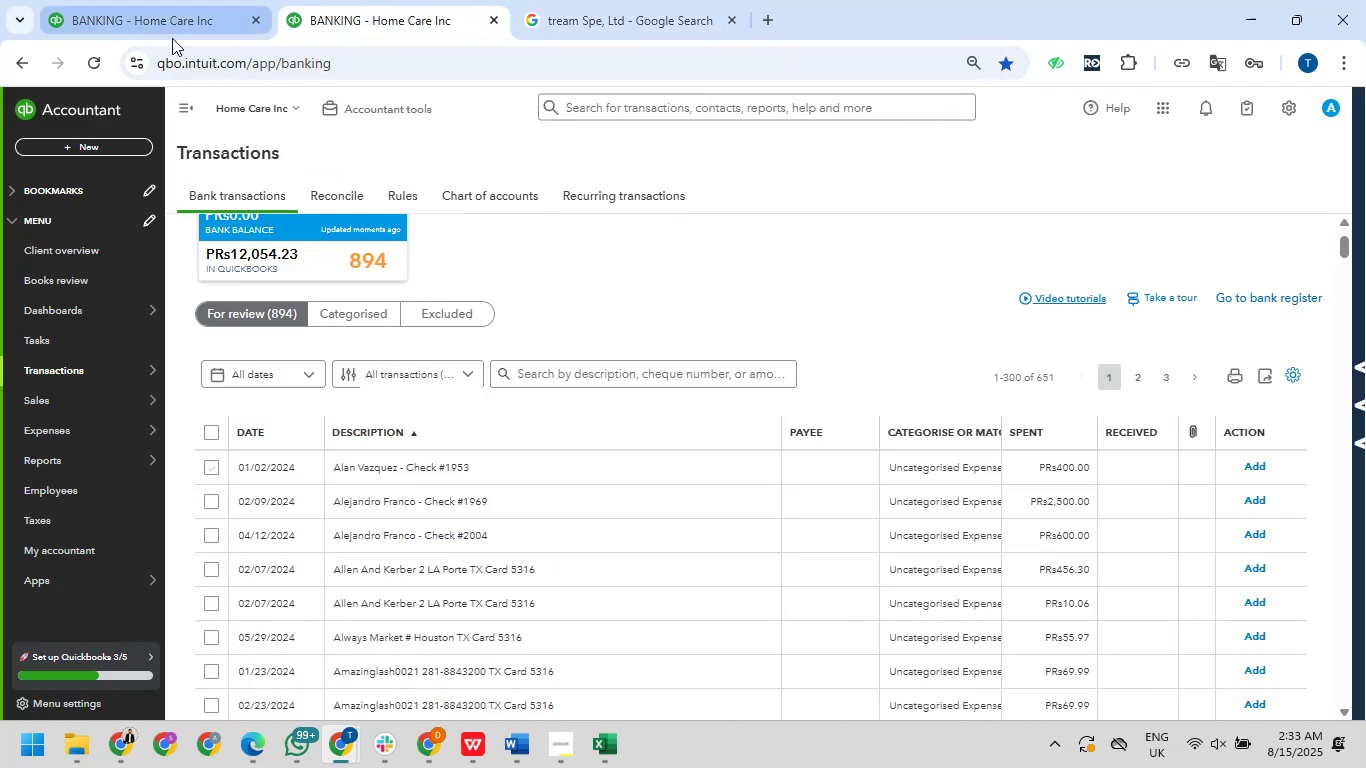 
mouse_move([150, 48])
 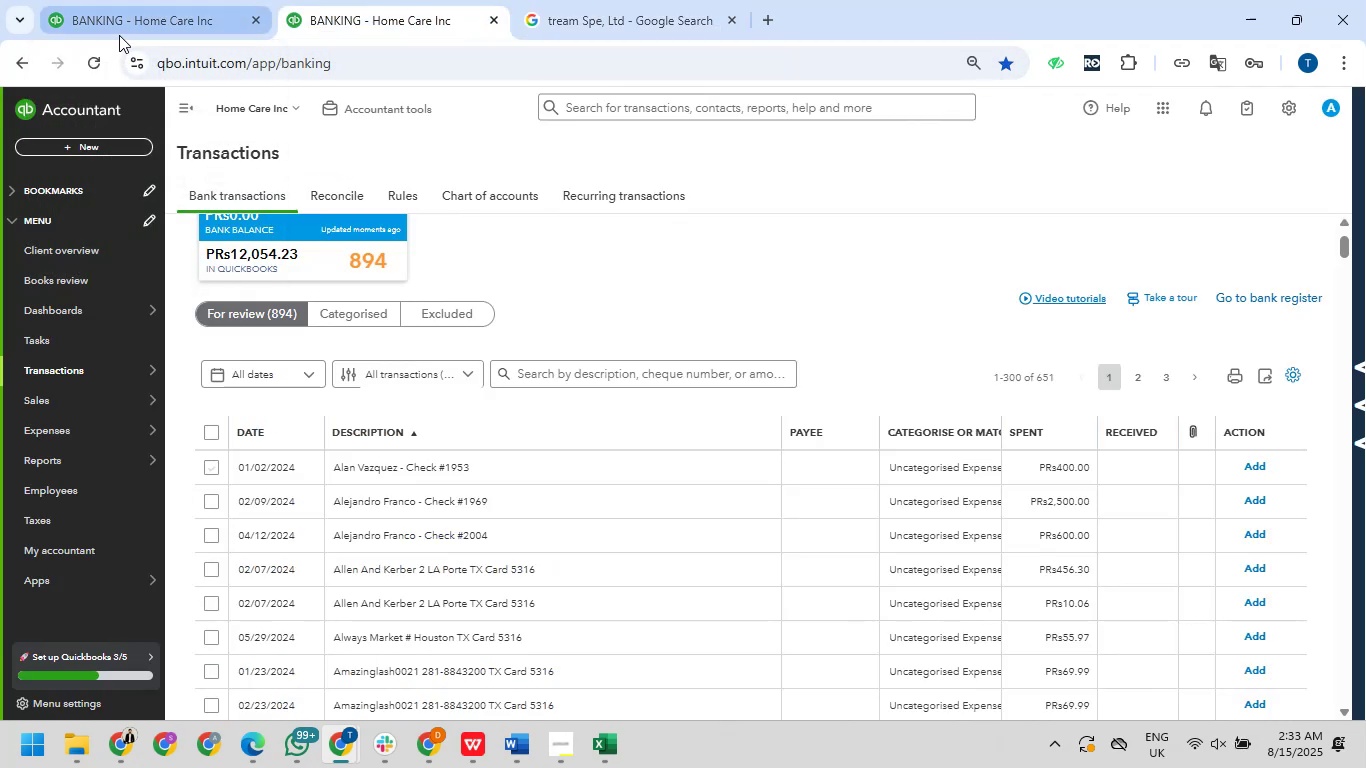 
mouse_move([120, 5])
 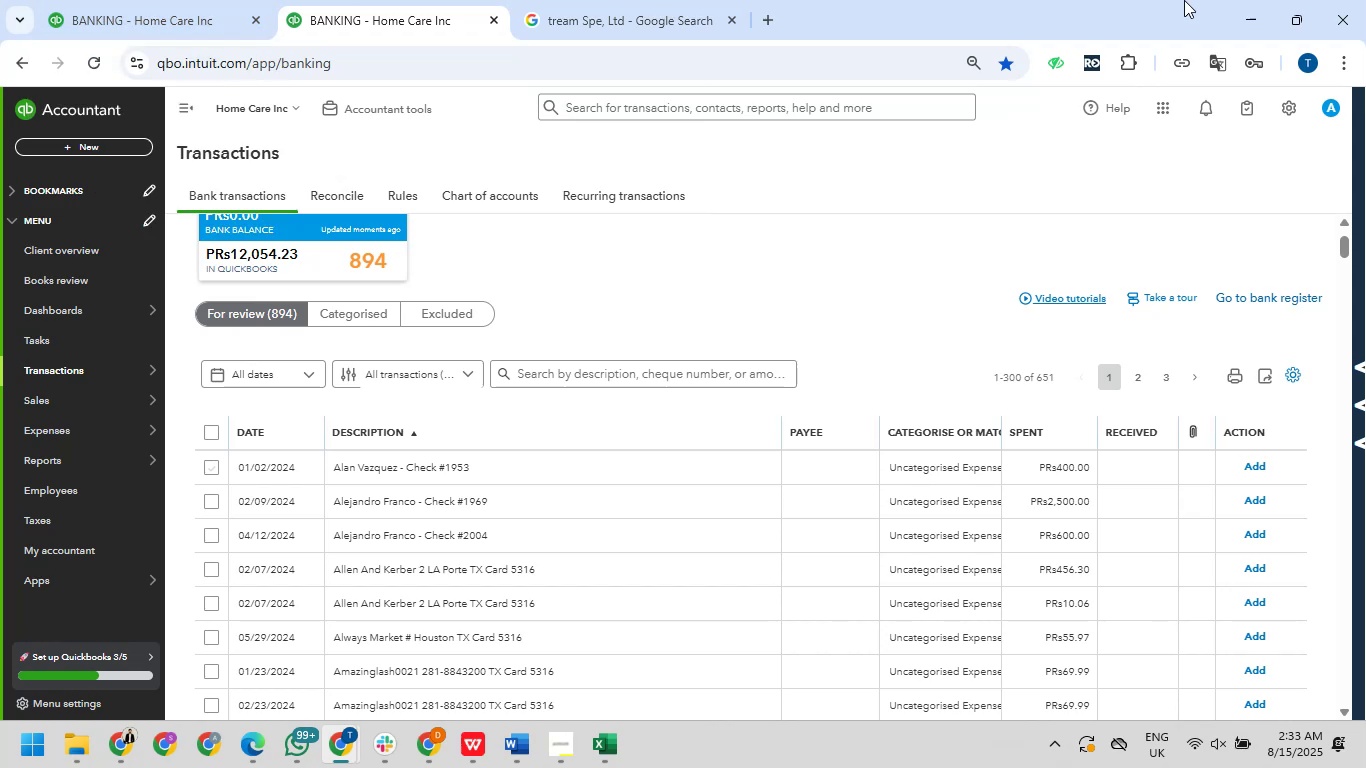 
scroll: coordinate [1048, 64], scroll_direction: up, amount: 5.0
 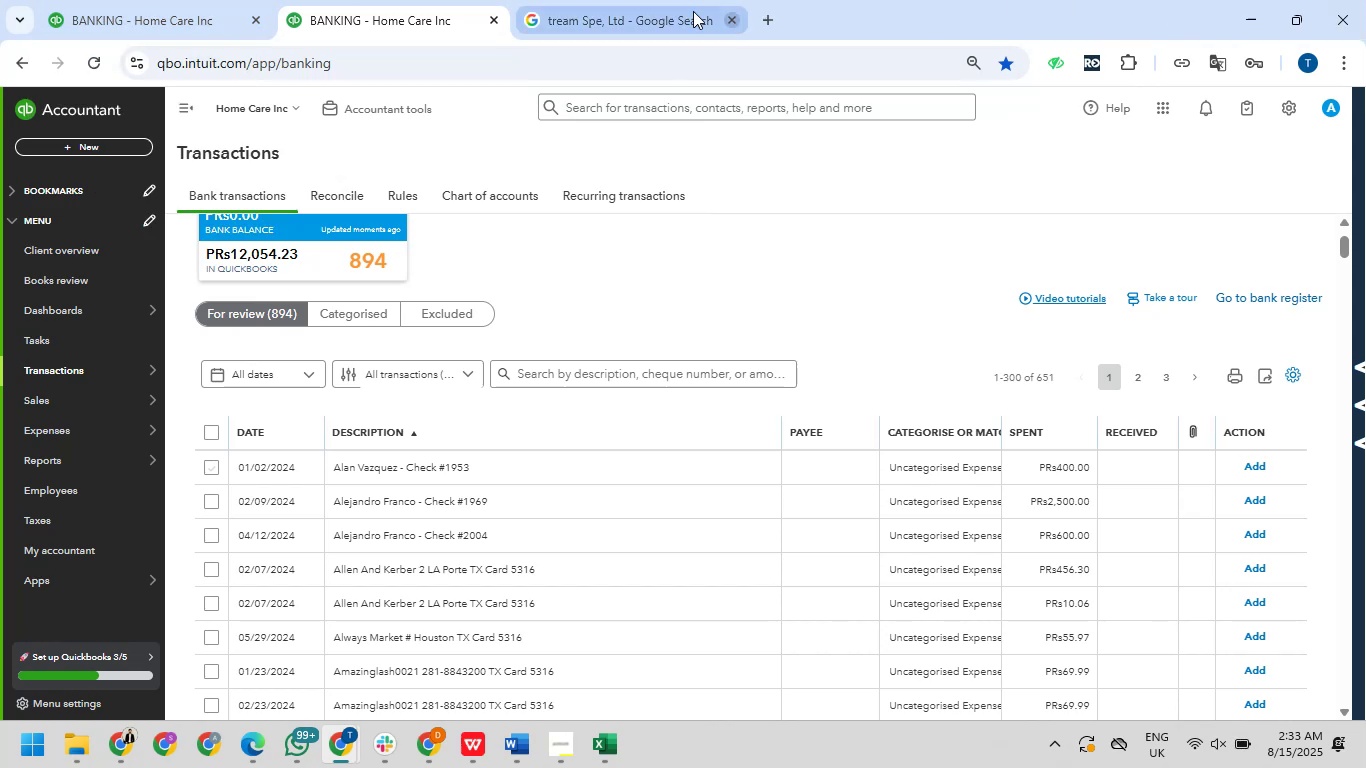 
wait(6.66)
 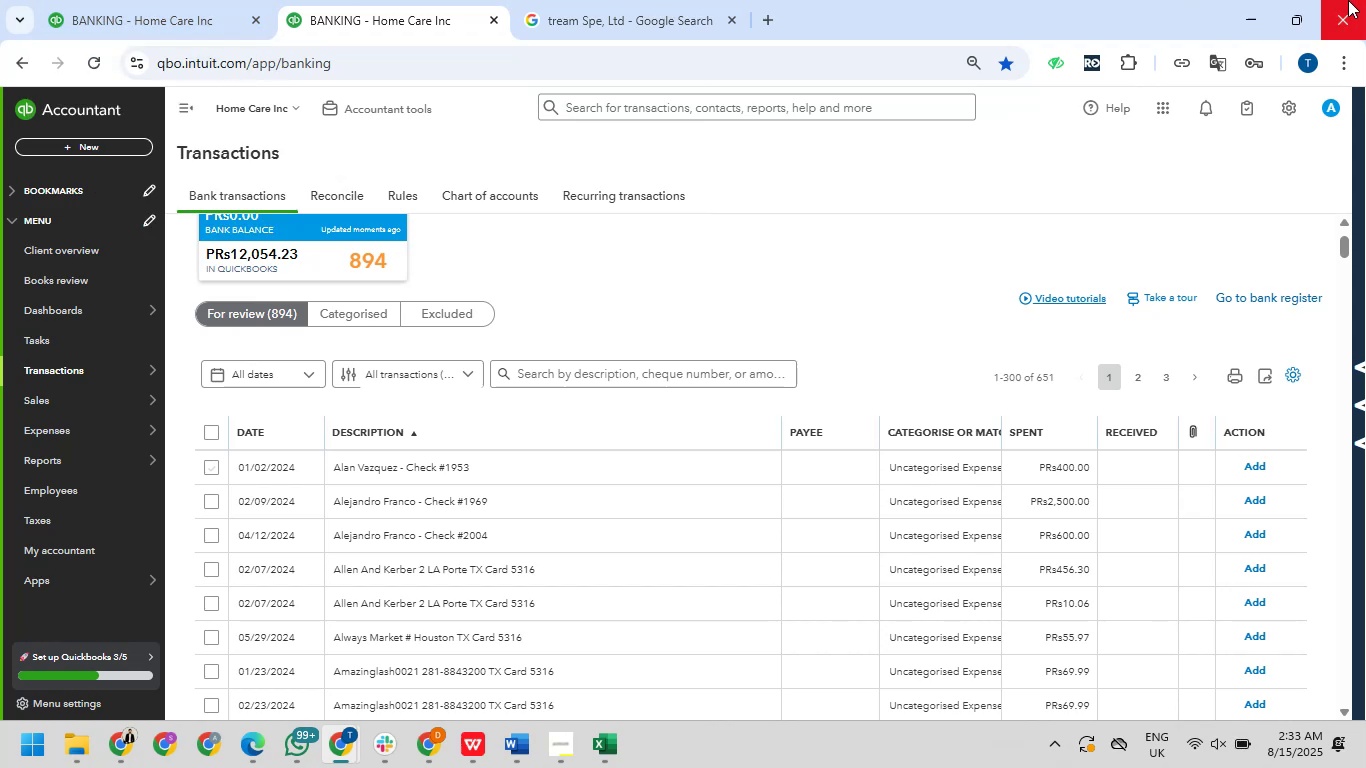 
left_click([197, 0])
 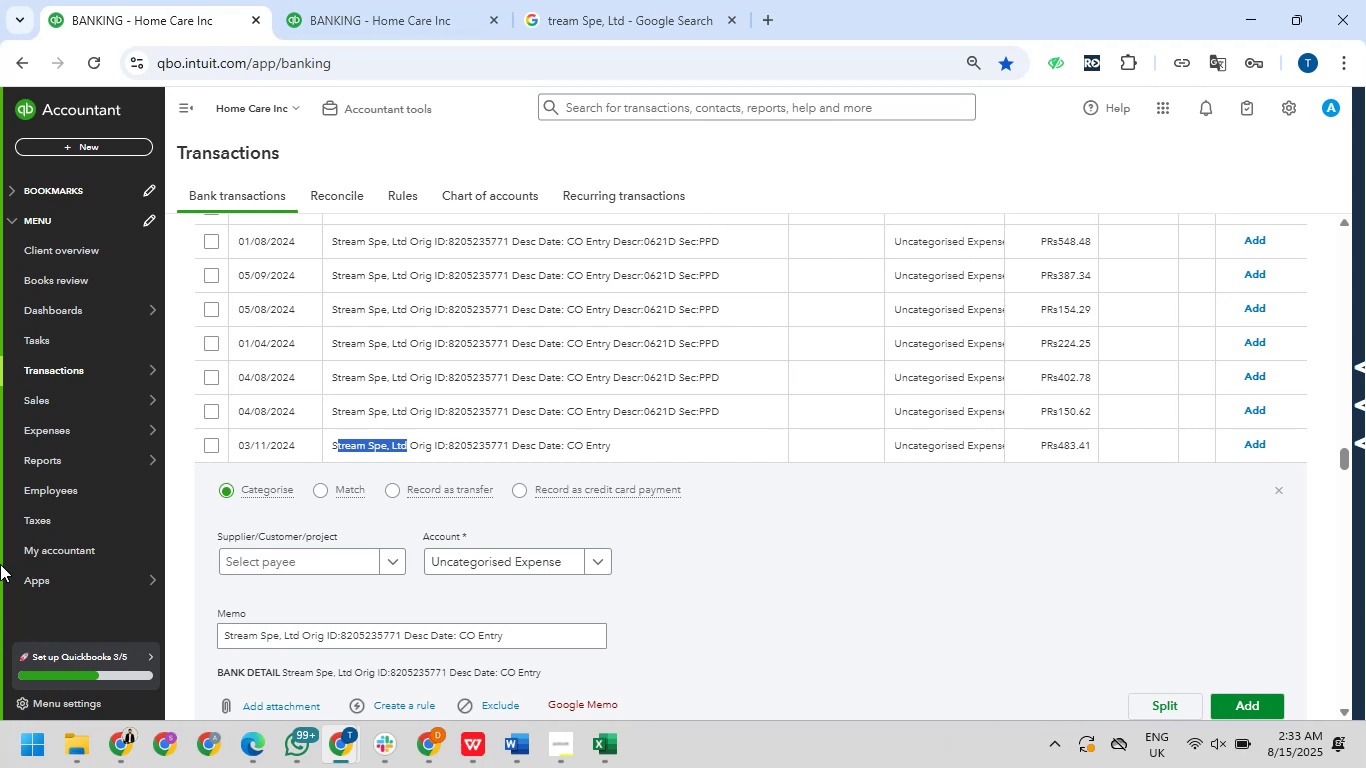 
scroll: coordinate [405, 258], scroll_direction: down, amount: 5.0
 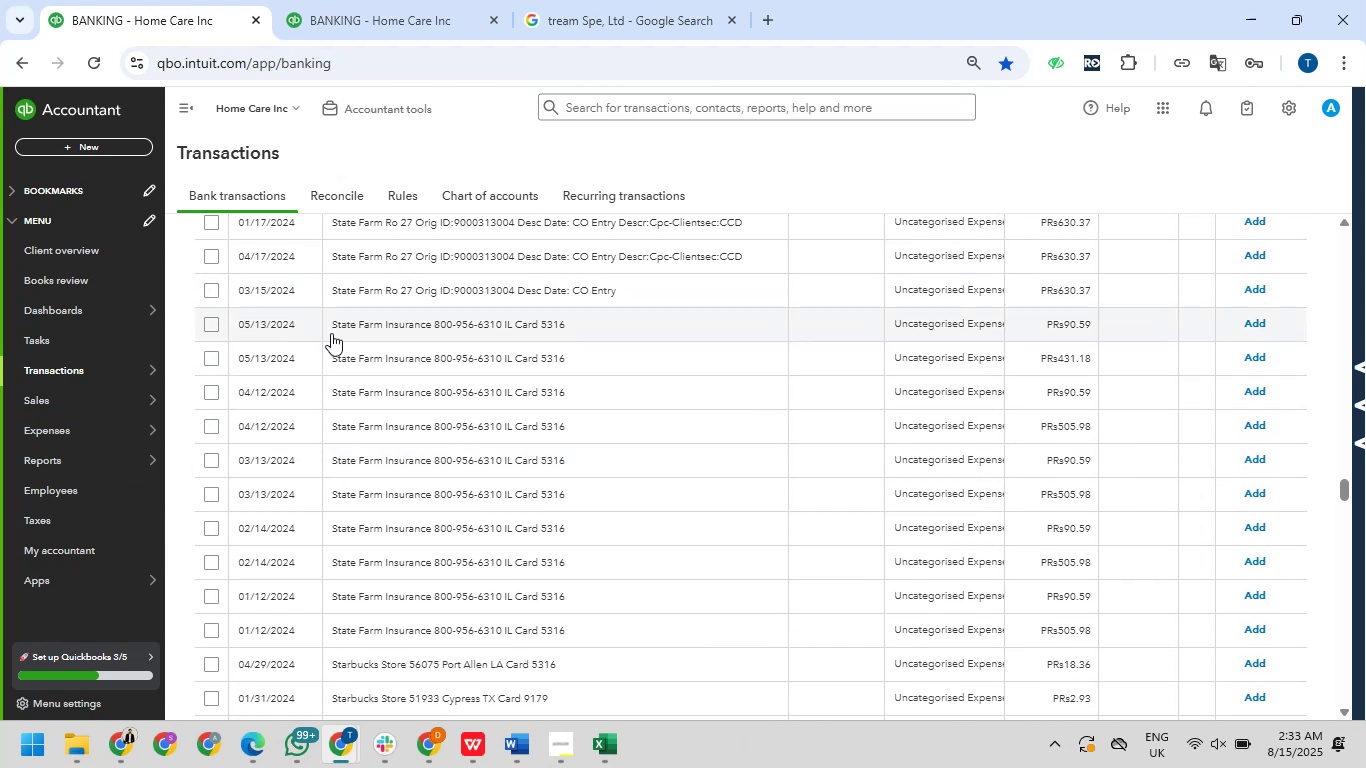 
wait(6.23)
 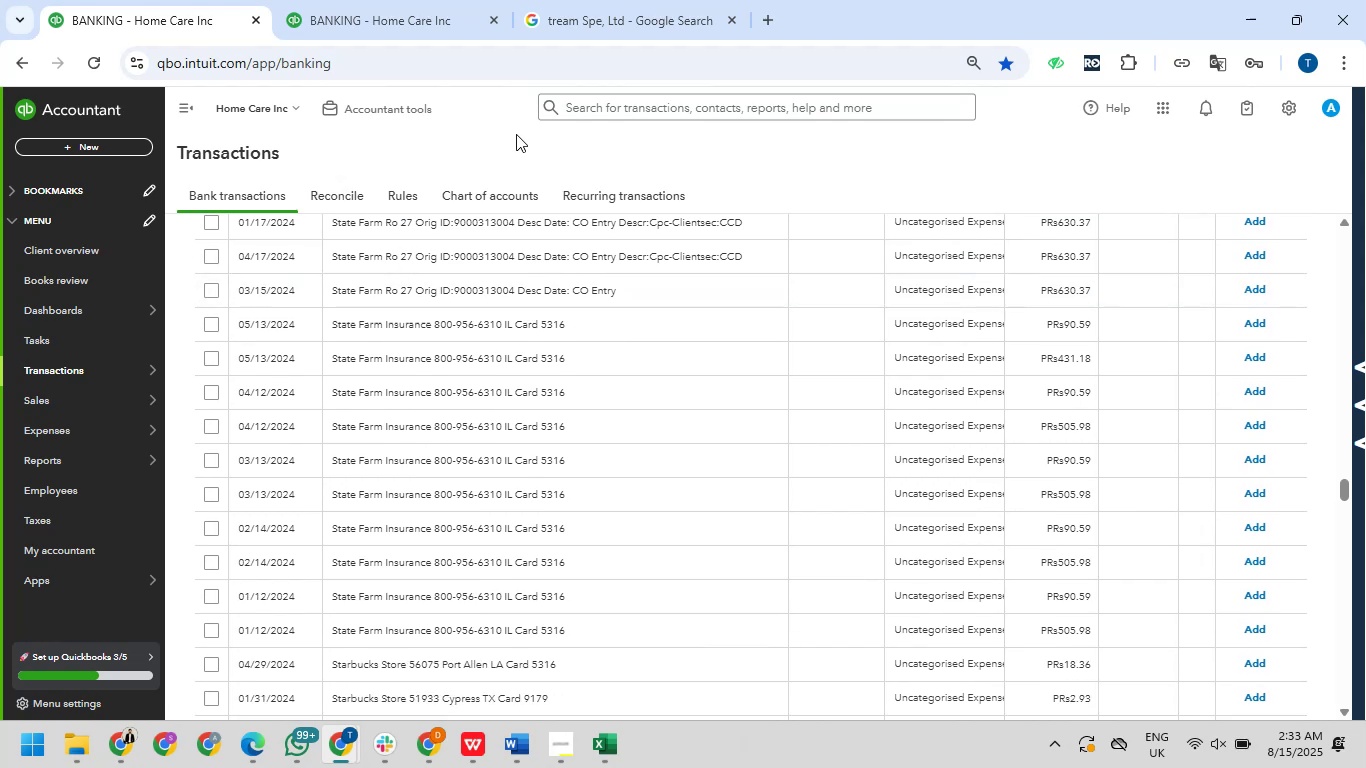 
left_click_drag(start_coordinate=[328, 327], to_coordinate=[437, 323])
 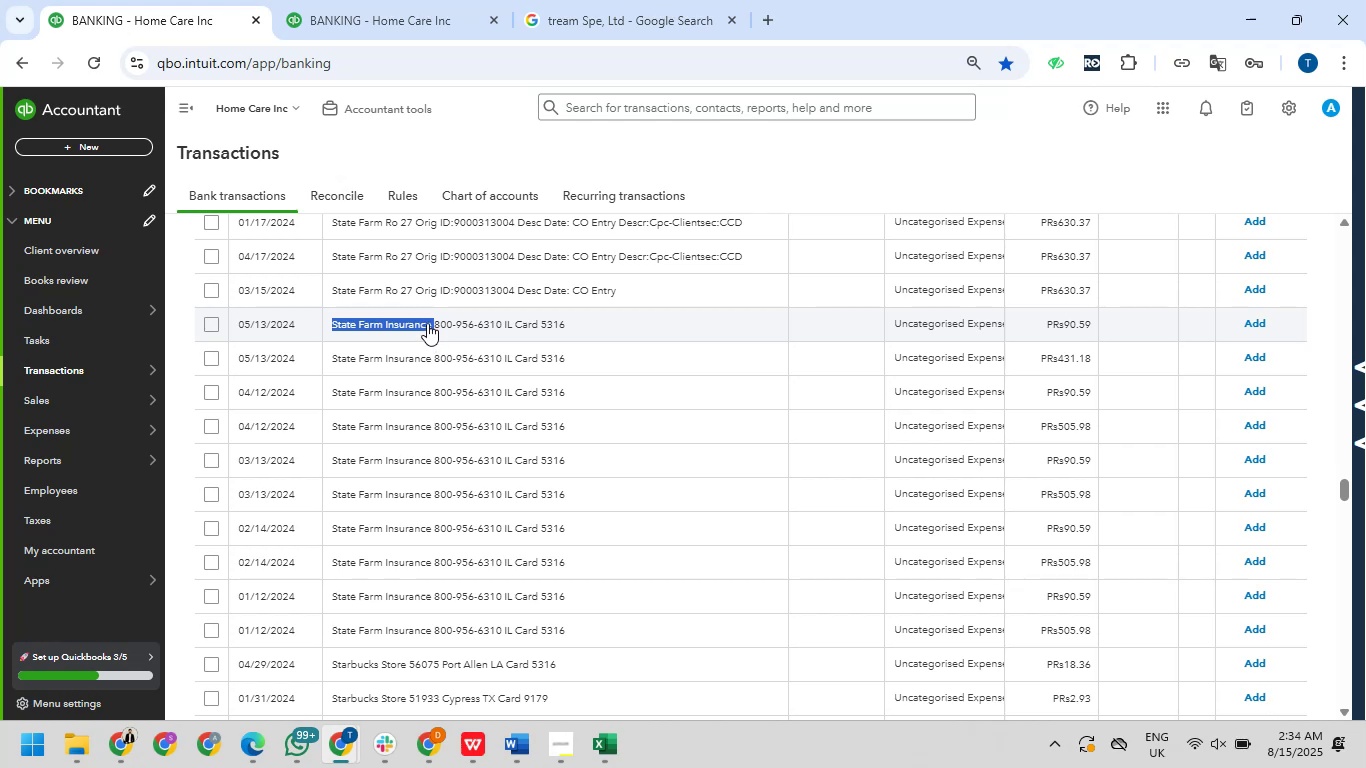 
key(Control+C)
 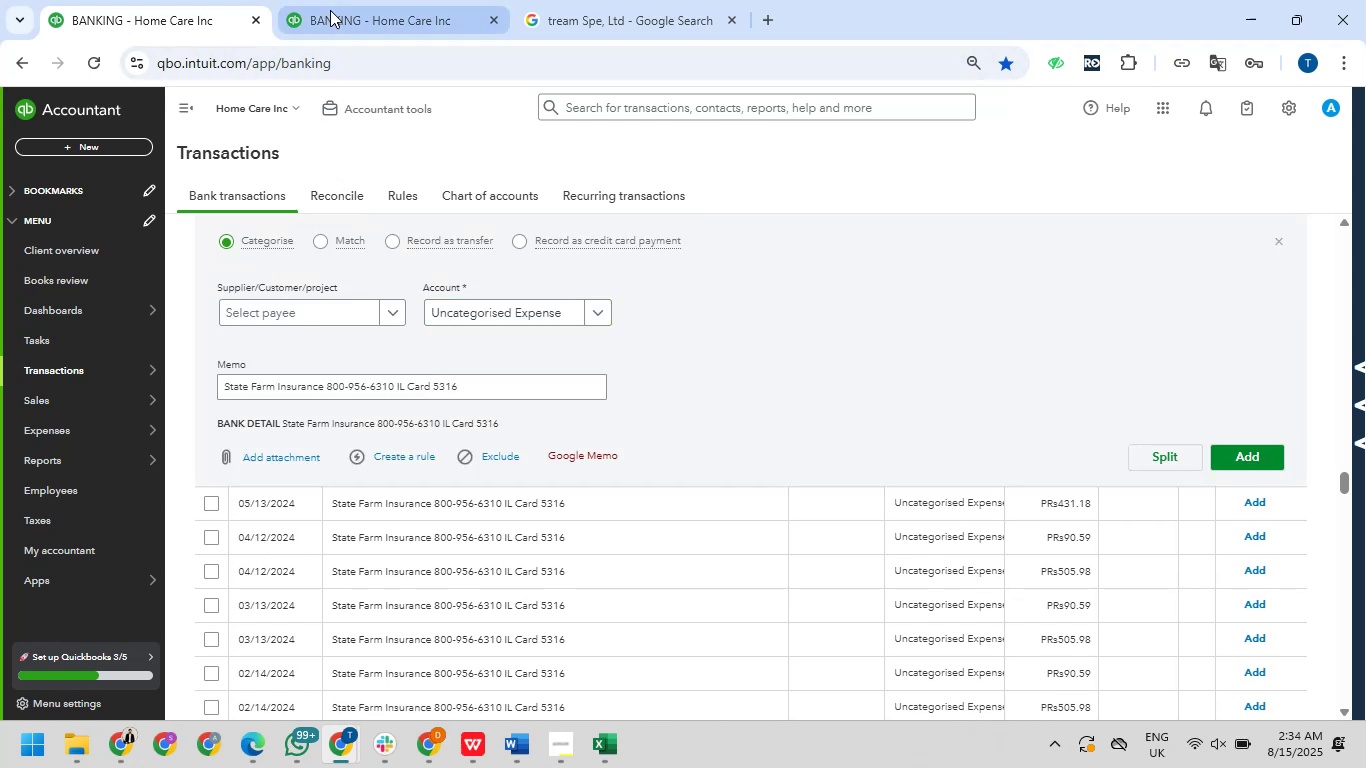 
left_click([330, 8])
 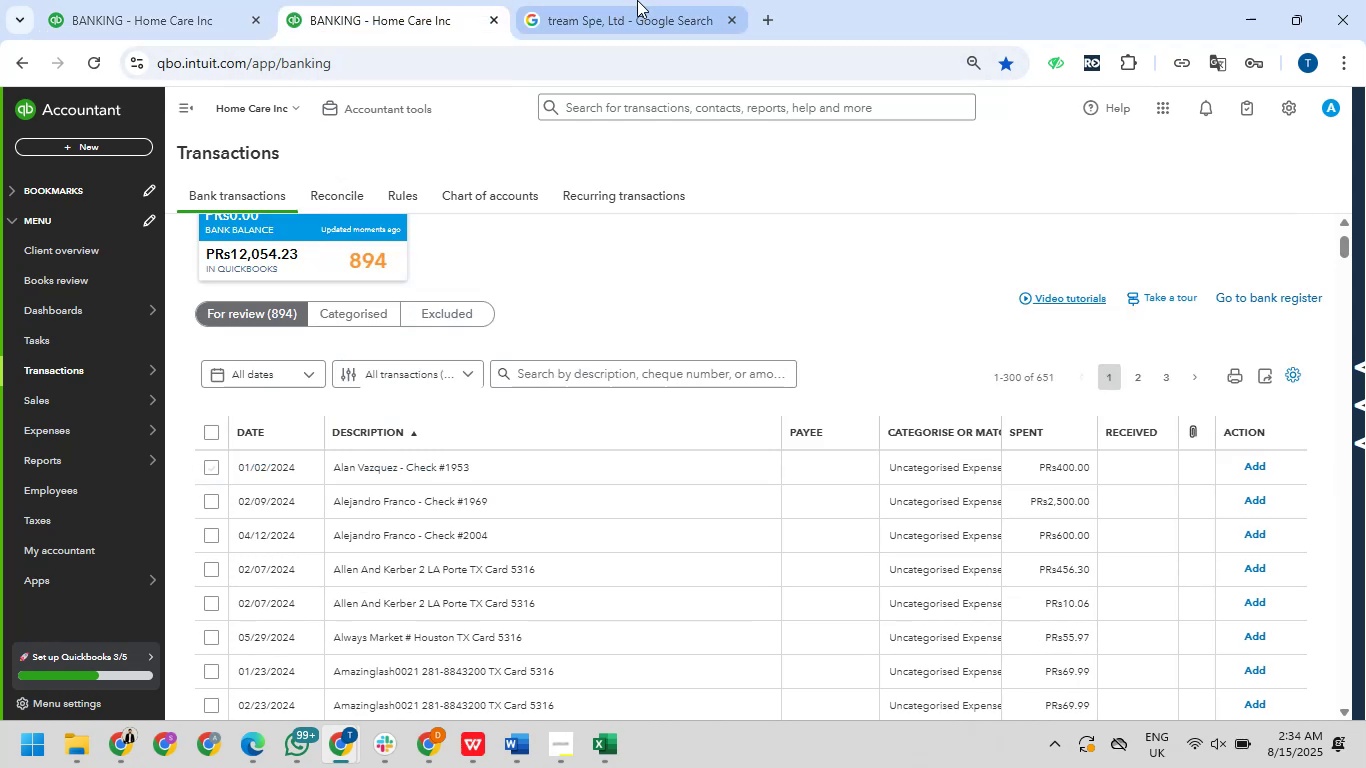 
left_click_drag(start_coordinate=[635, 0], to_coordinate=[627, 0])
 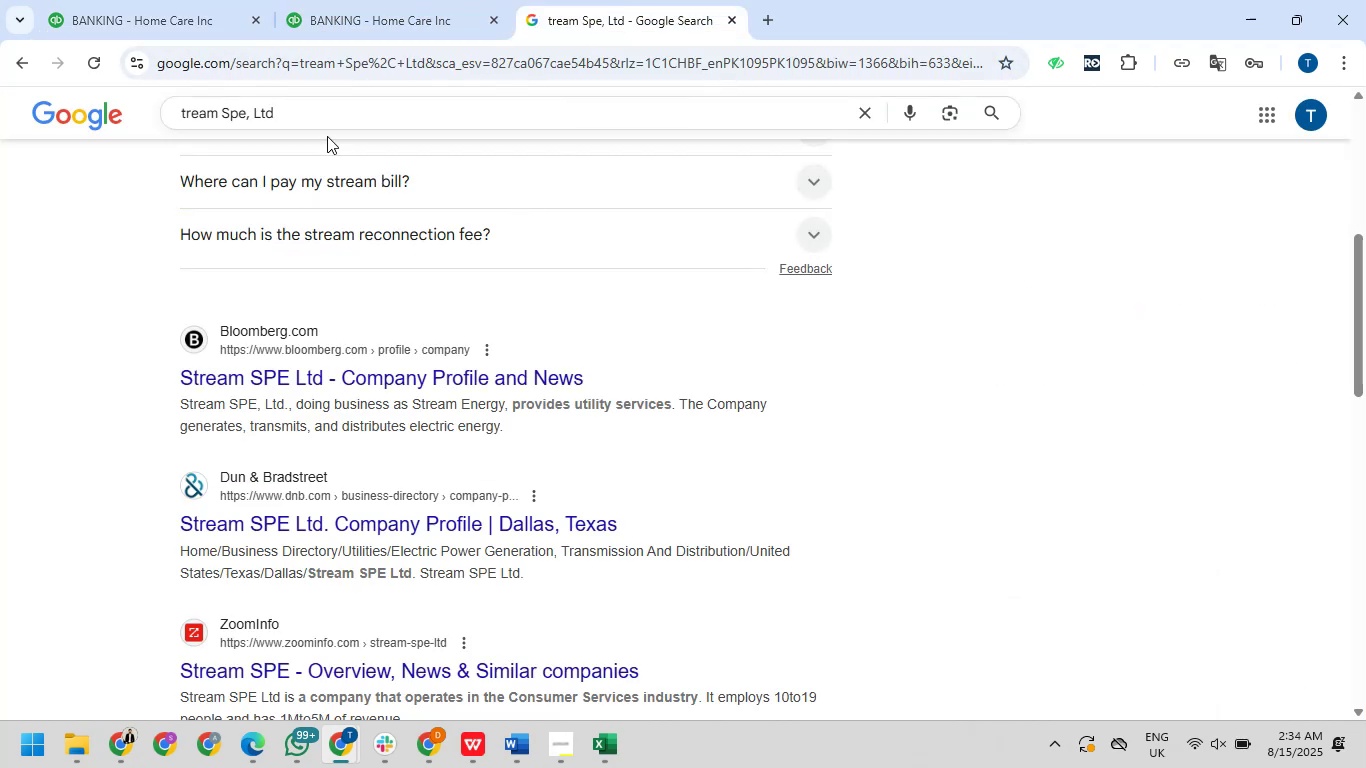 
left_click_drag(start_coordinate=[316, 114], to_coordinate=[177, 134])
 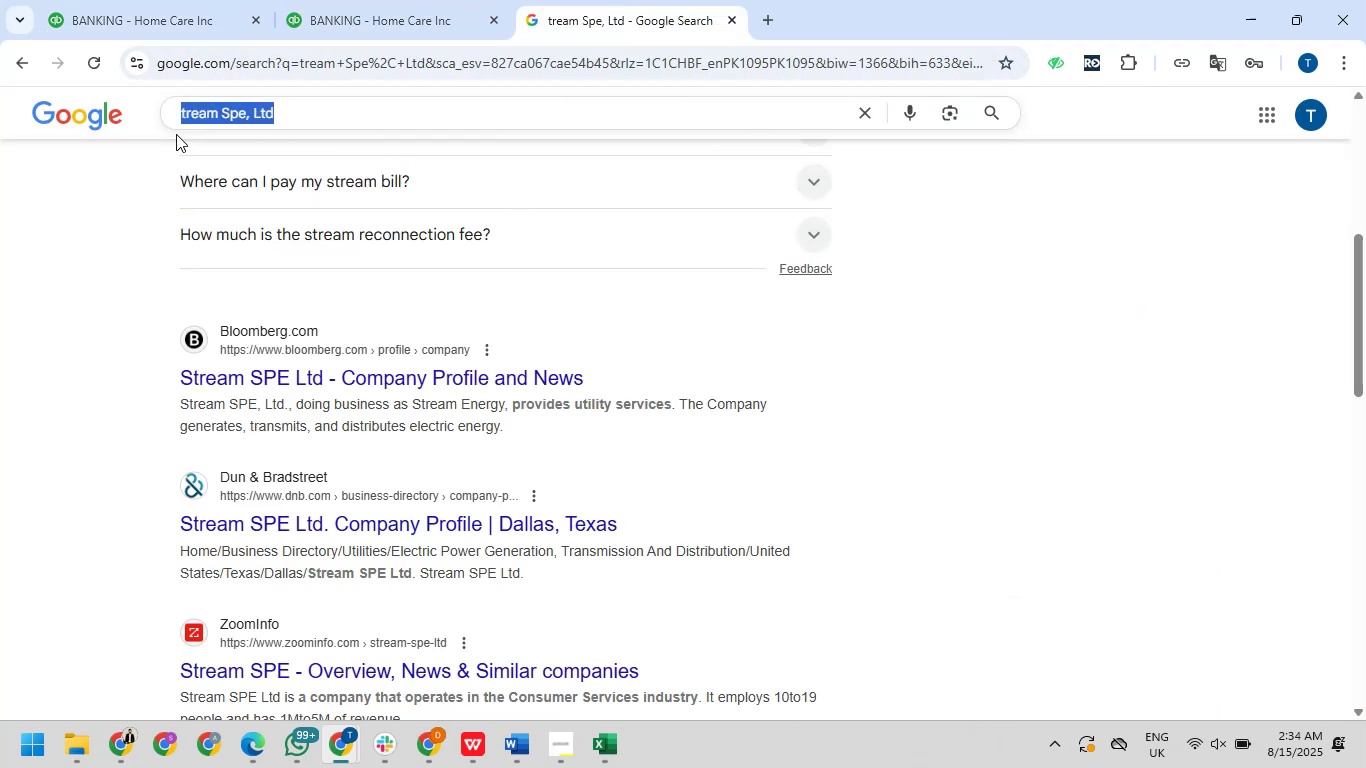 
key(Control+V)
 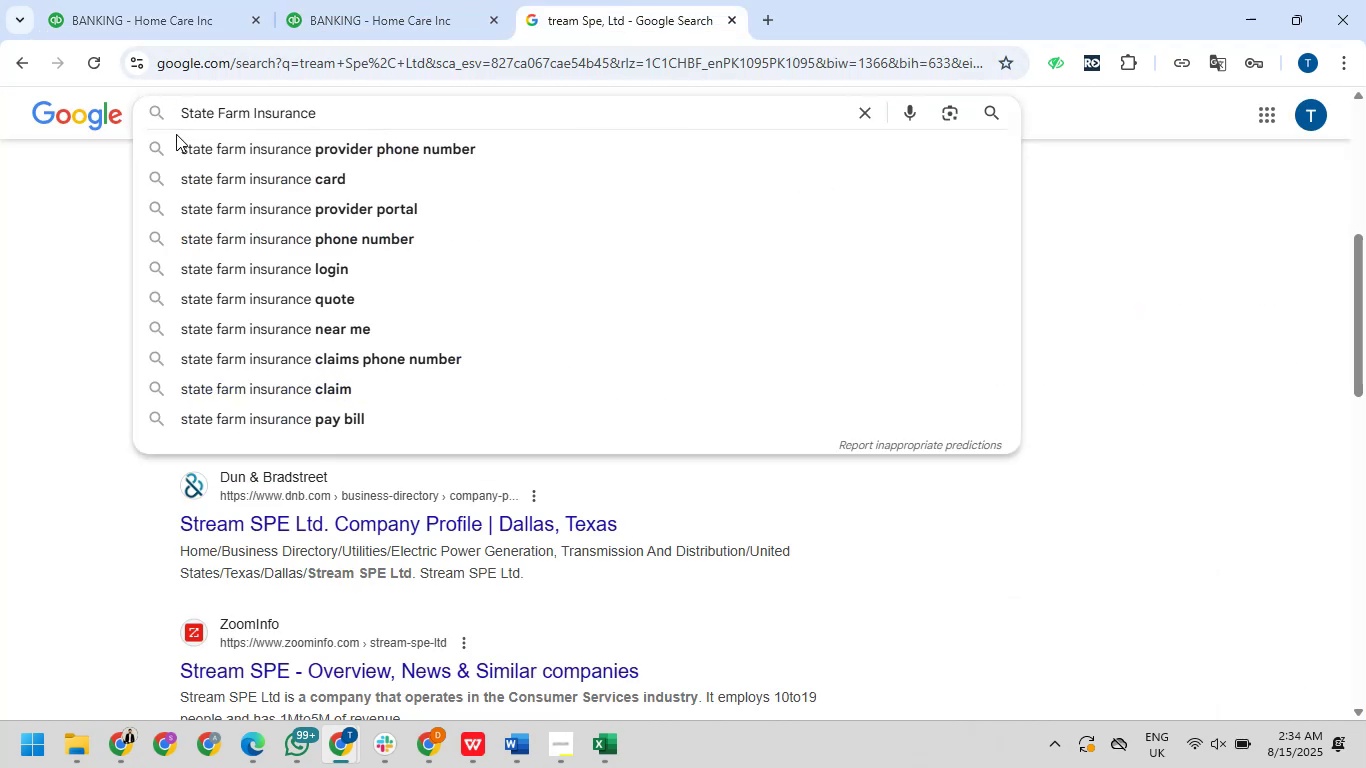 
key(NumpadEnter)
 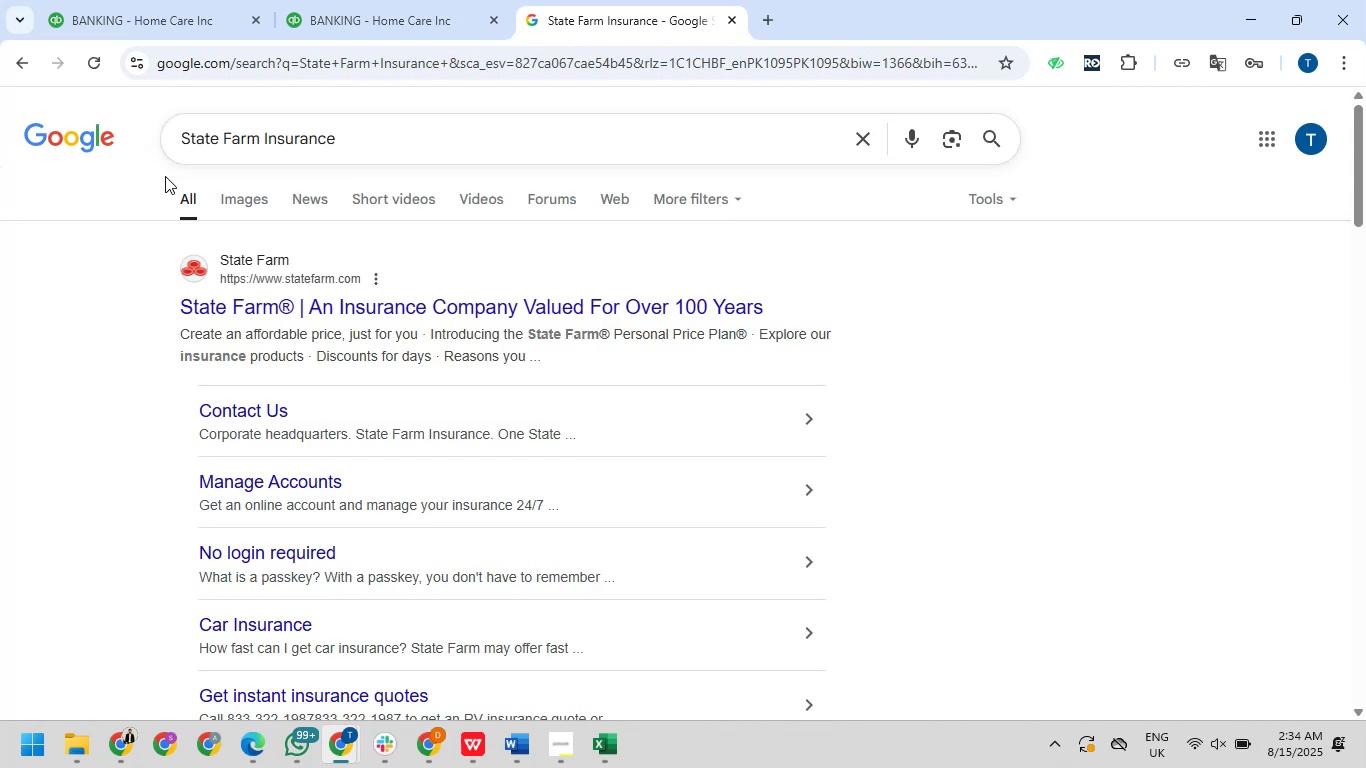 
wait(14.79)
 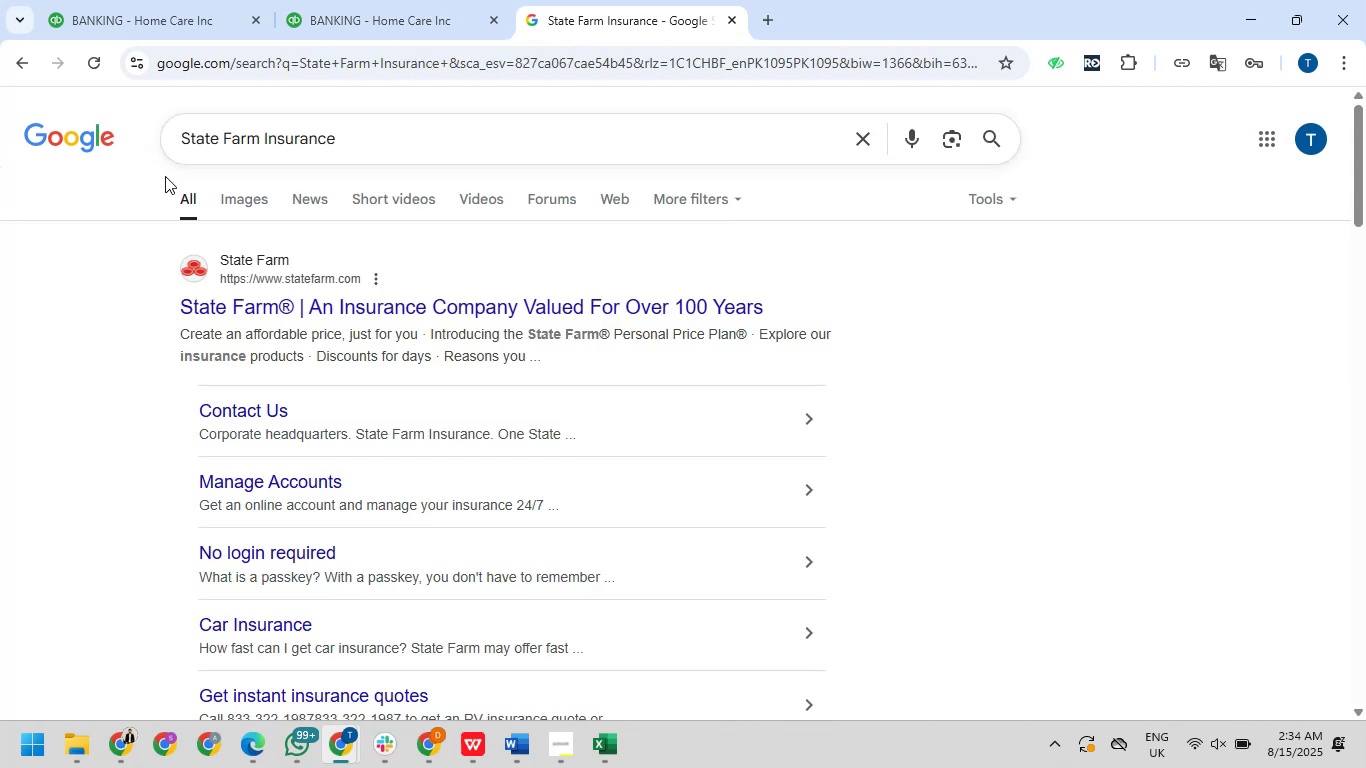 
scroll: coordinate [1004, 440], scroll_direction: down, amount: 9.0
 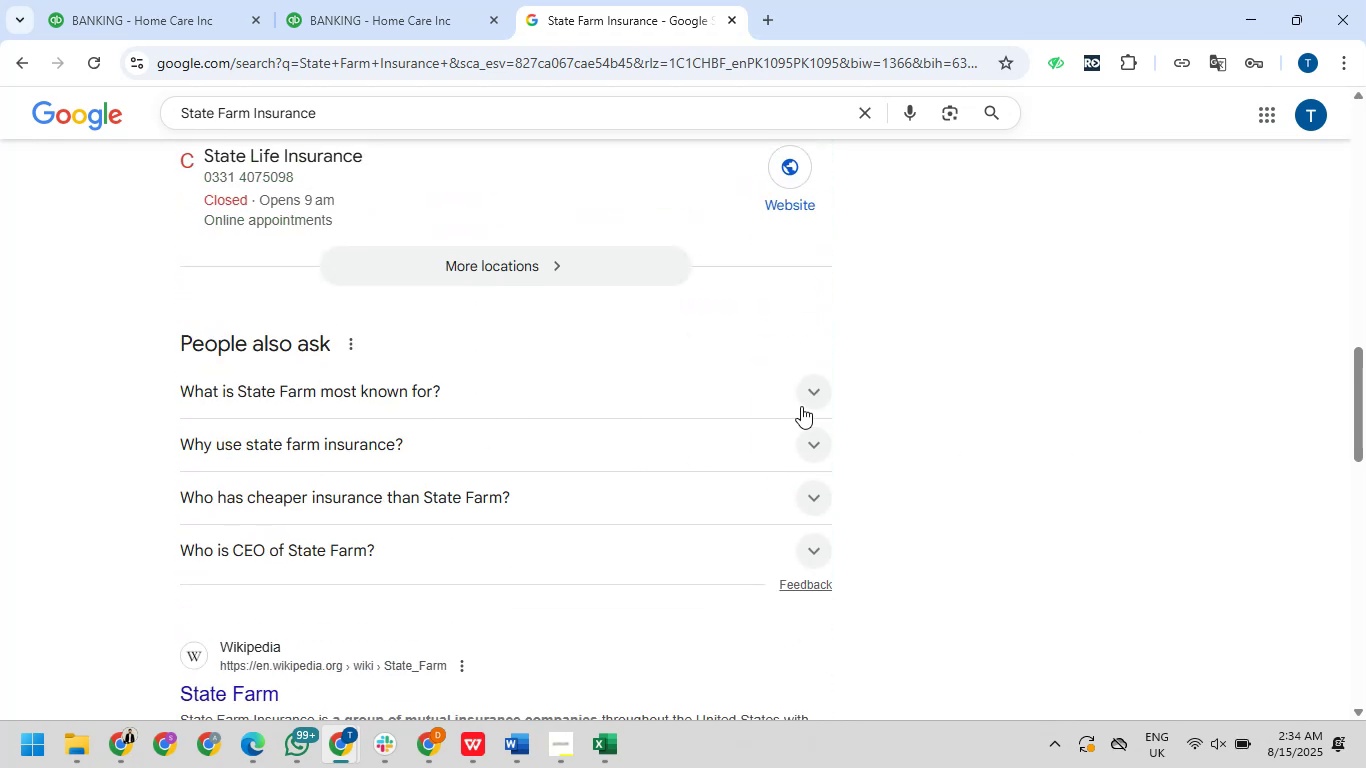 
left_click([815, 392])
 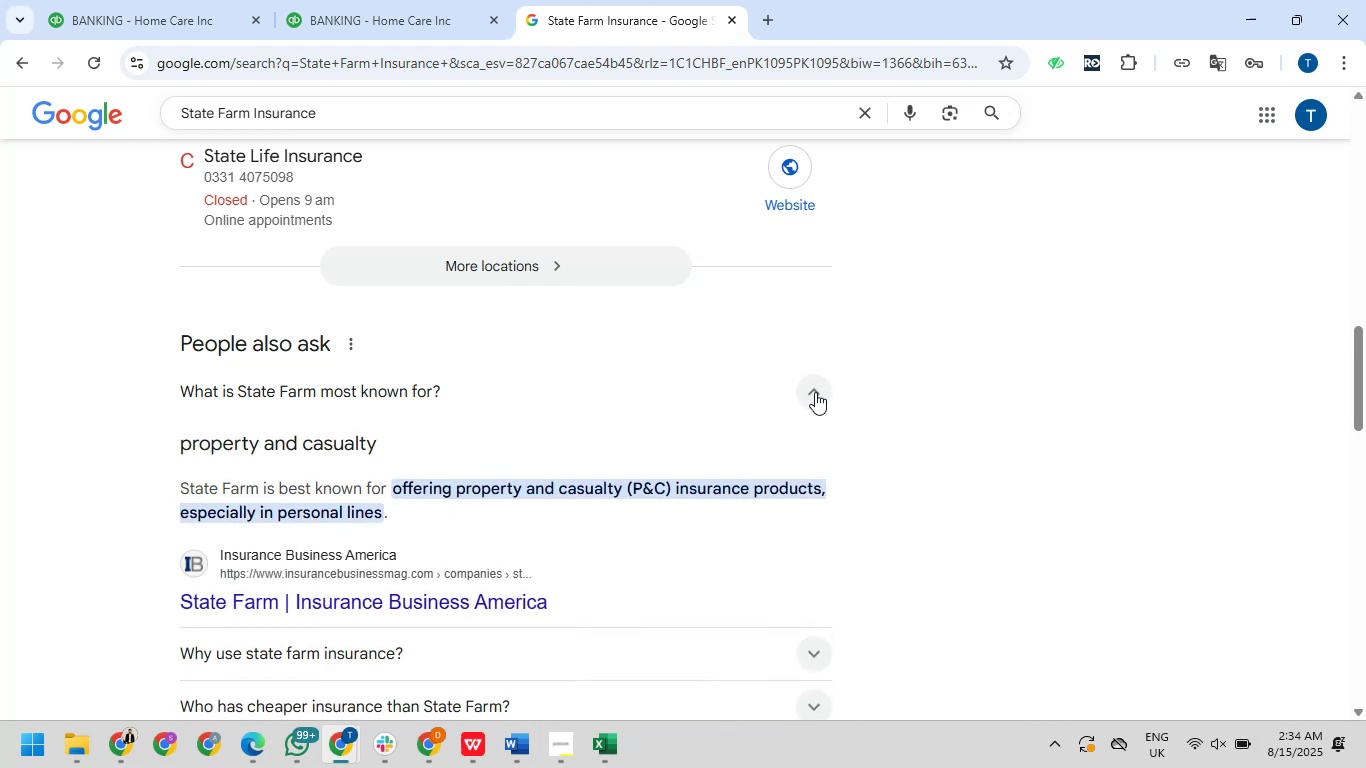 
wait(6.18)
 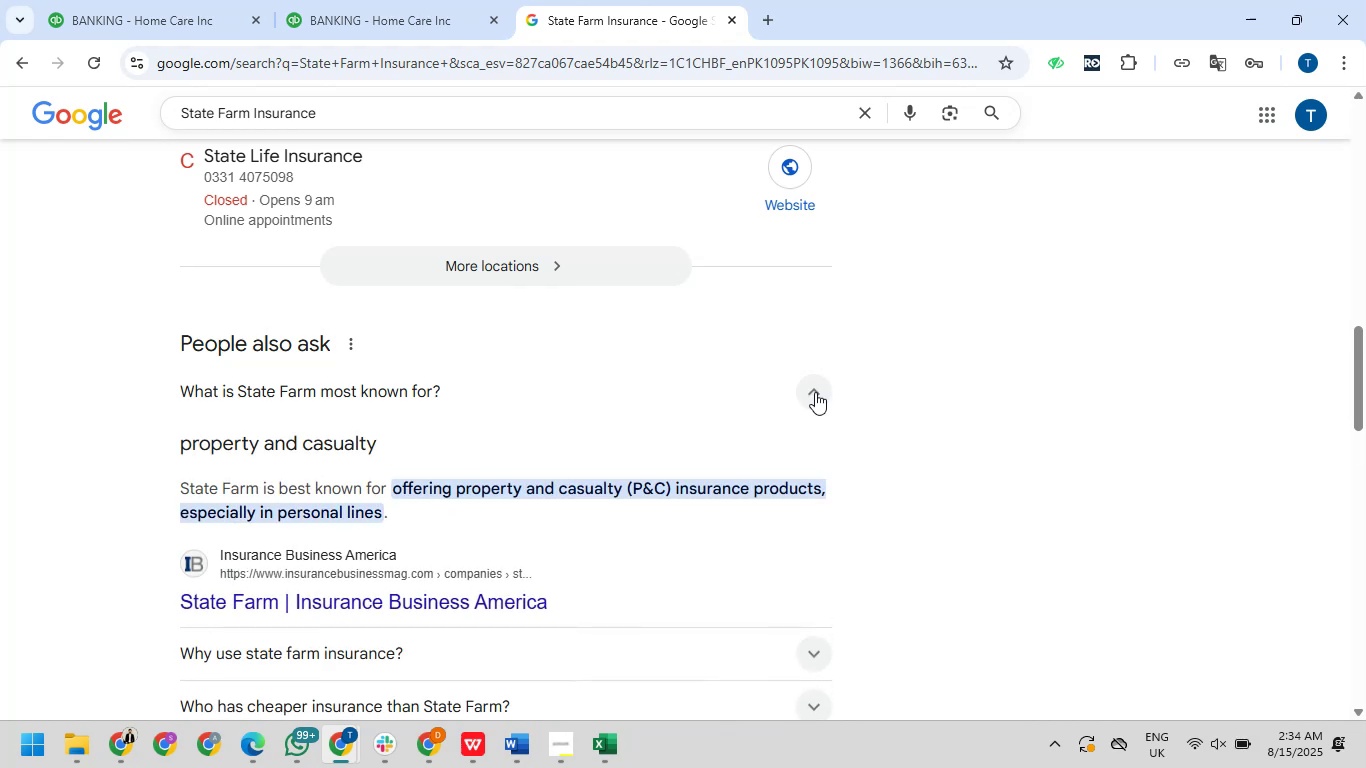 
scroll: coordinate [808, 396], scroll_direction: down, amount: 2.0
 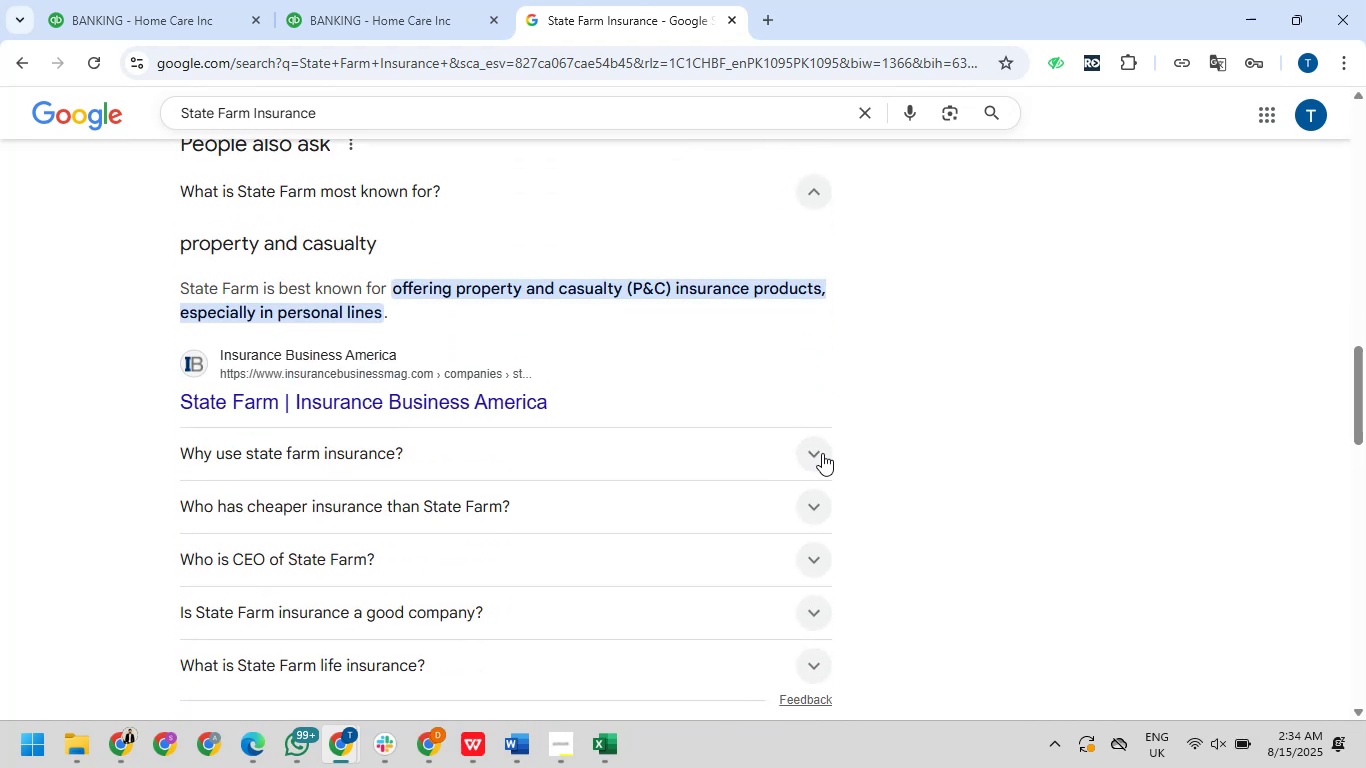 
left_click([822, 453])
 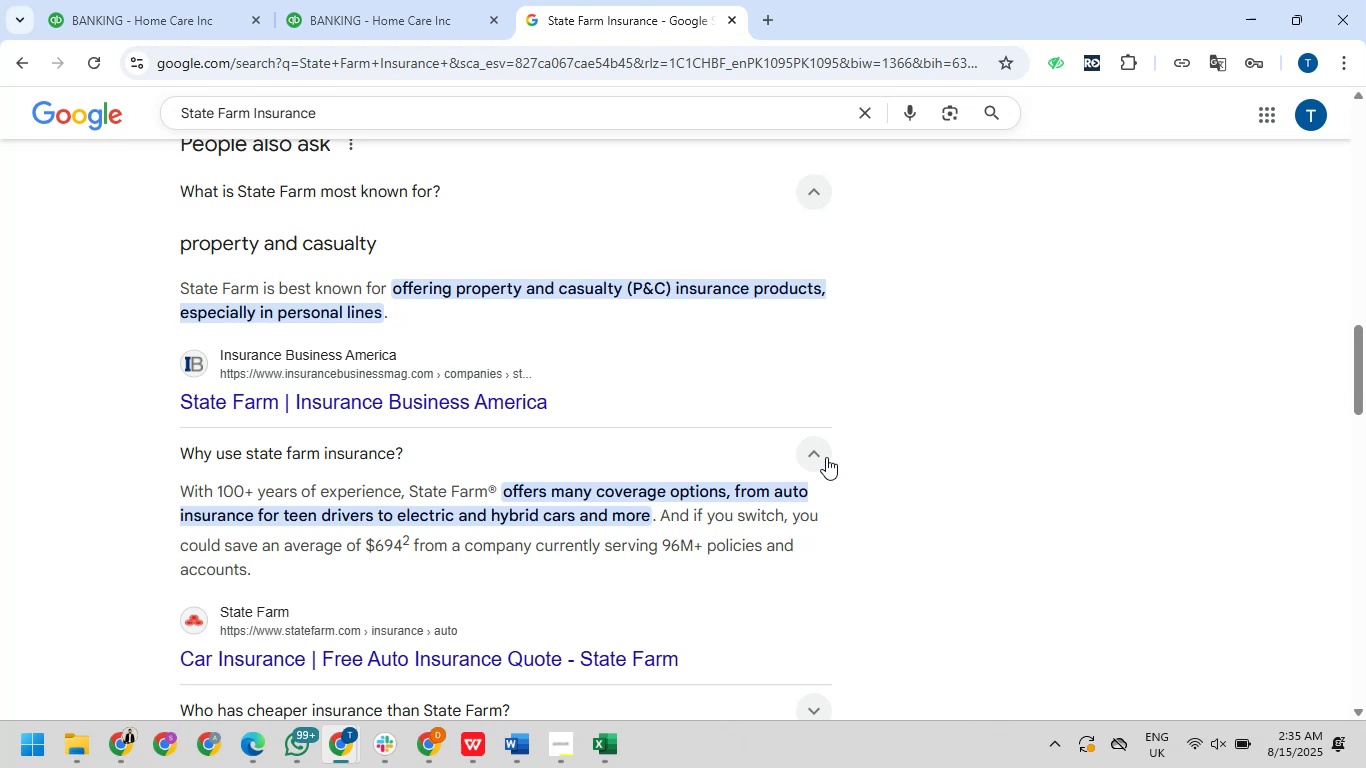 
wait(42.11)
 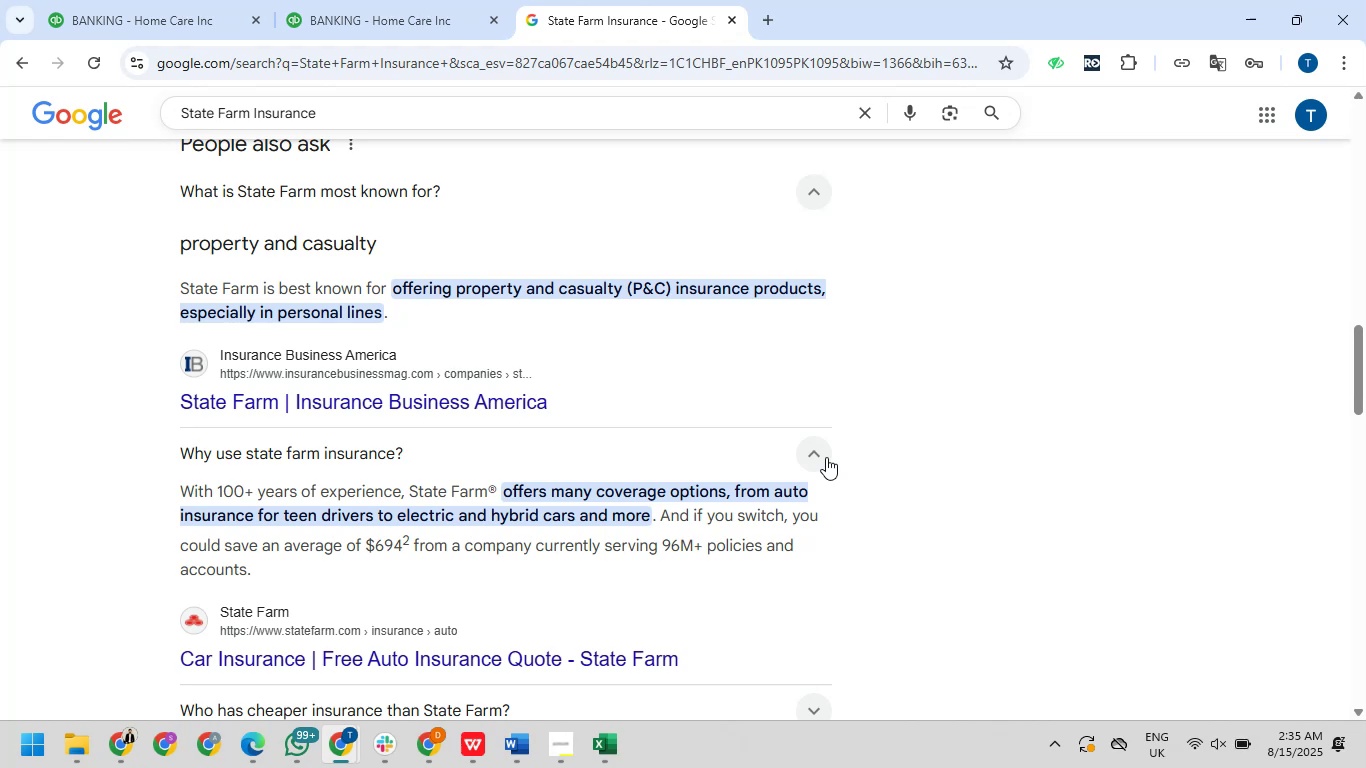 
scroll: coordinate [1122, 652], scroll_direction: down, amount: 4.0
 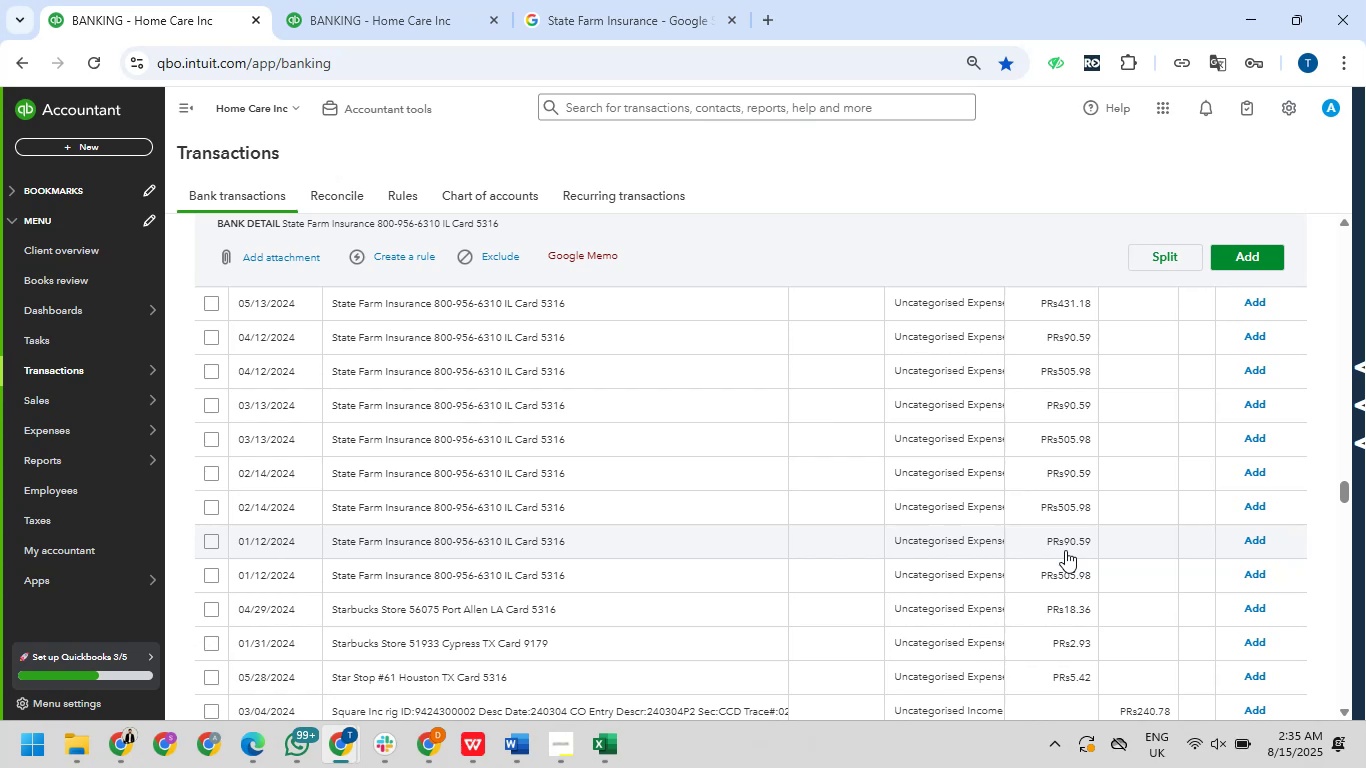 
wait(8.81)
 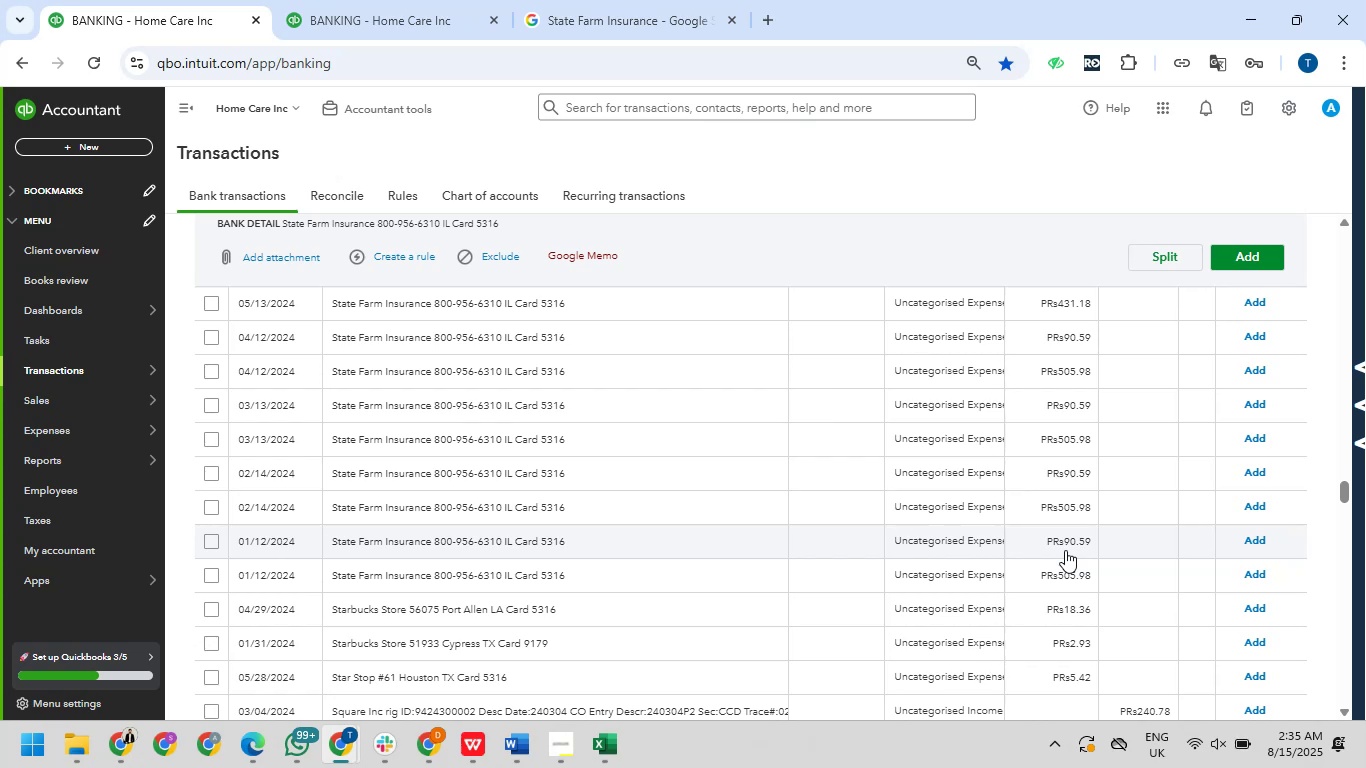 
scroll: coordinate [1062, 416], scroll_direction: up, amount: 1.0
 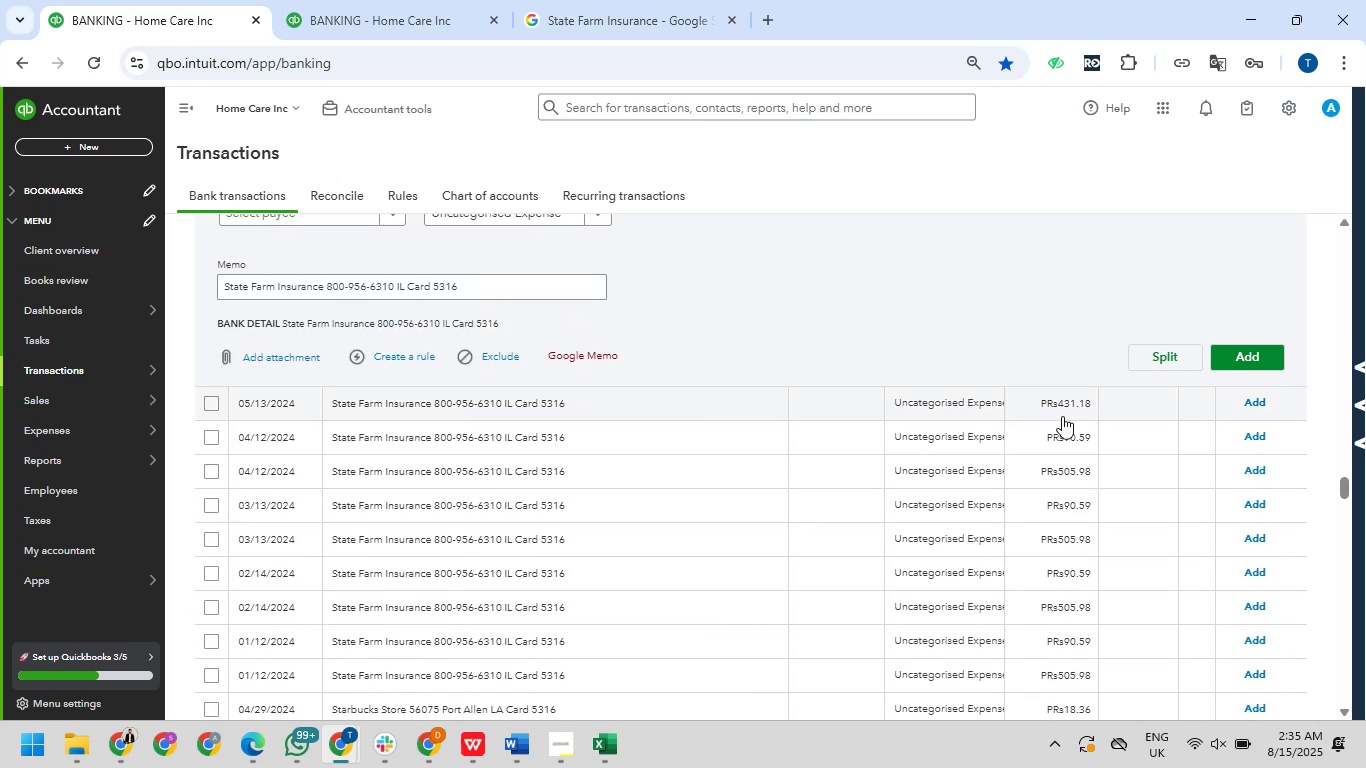 
scroll: coordinate [1062, 416], scroll_direction: down, amount: 1.0
 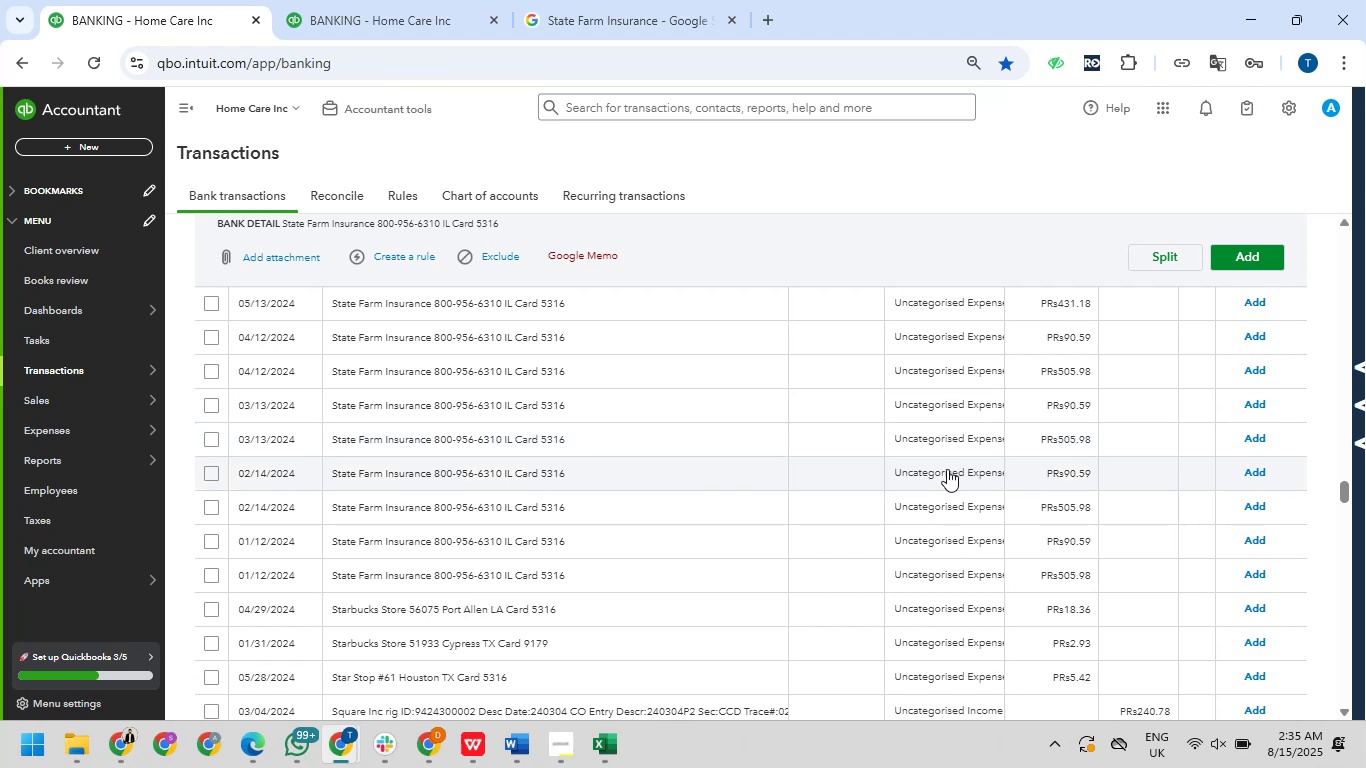 
wait(7.57)
 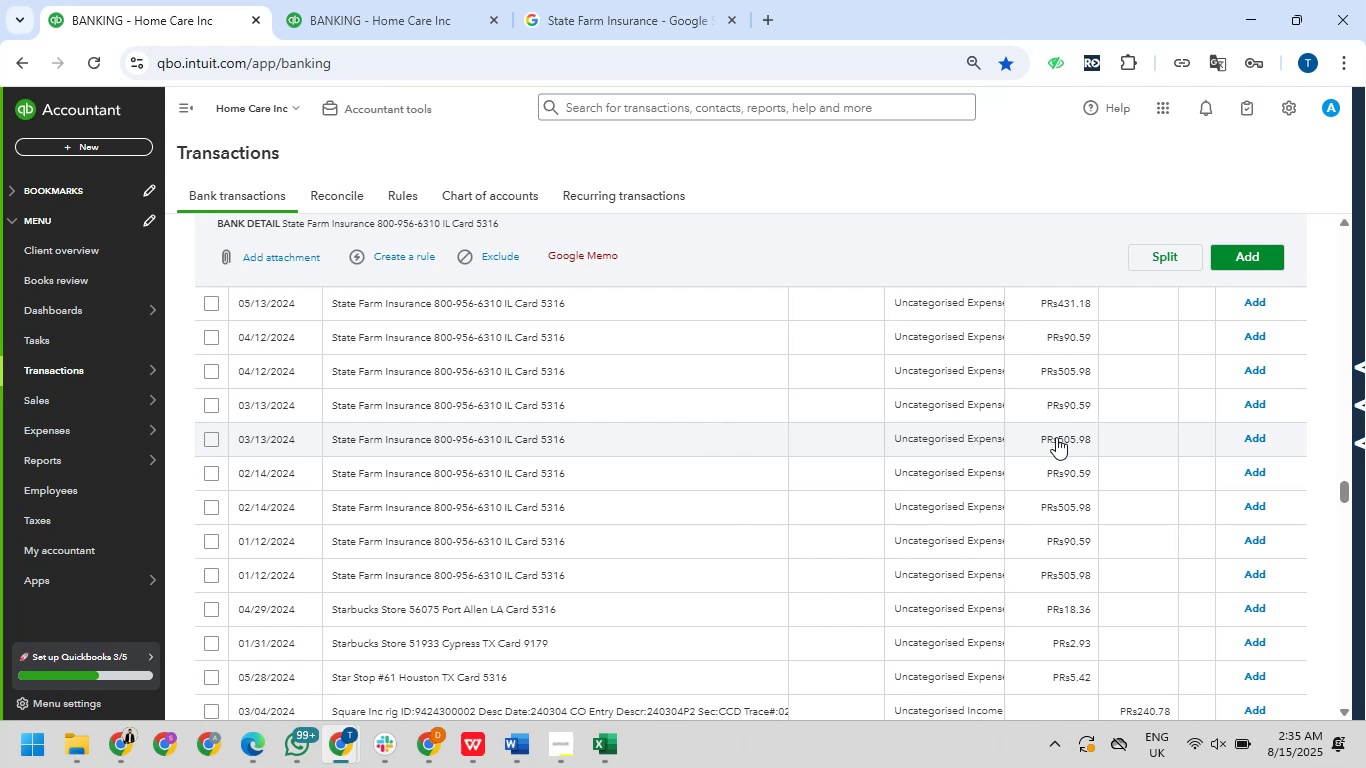 
scroll: coordinate [760, 598], scroll_direction: down, amount: 4.0
 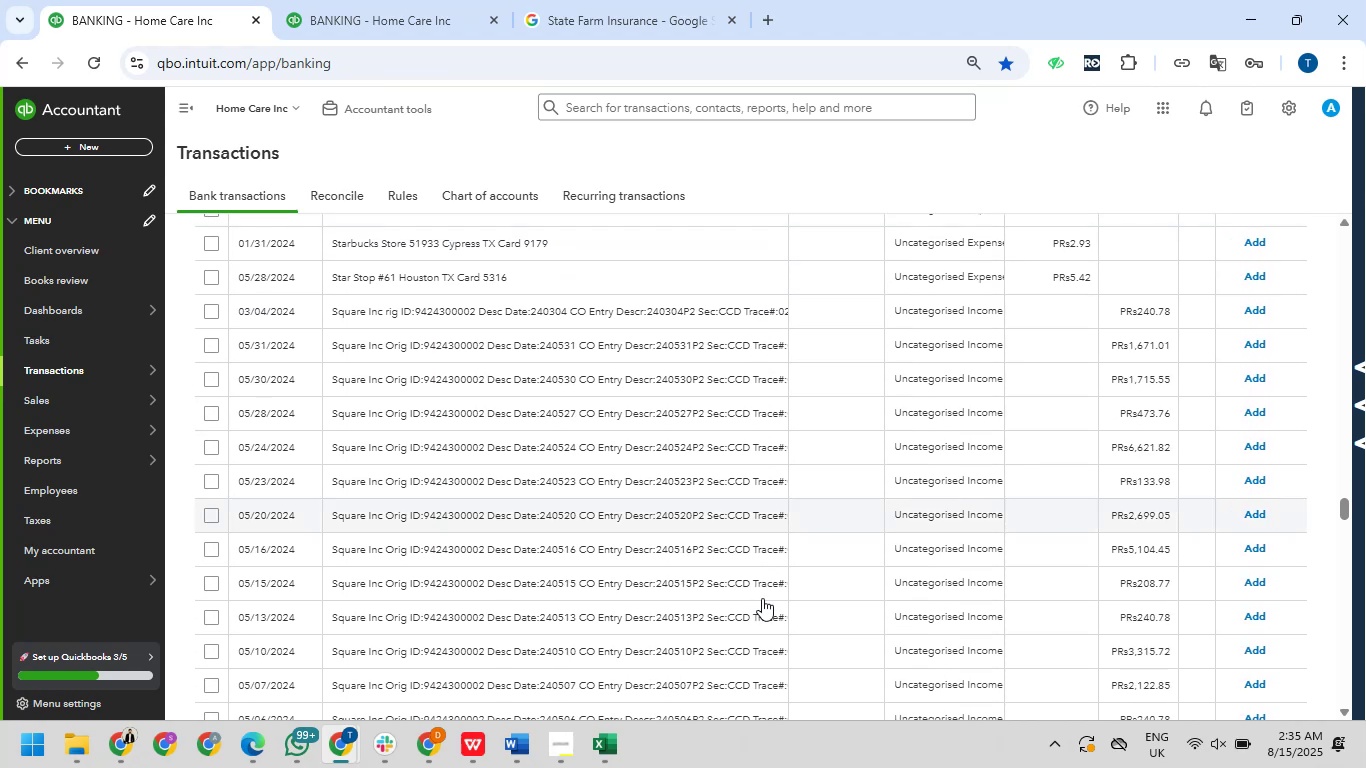 
scroll: coordinate [763, 580], scroll_direction: up, amount: 1.0
 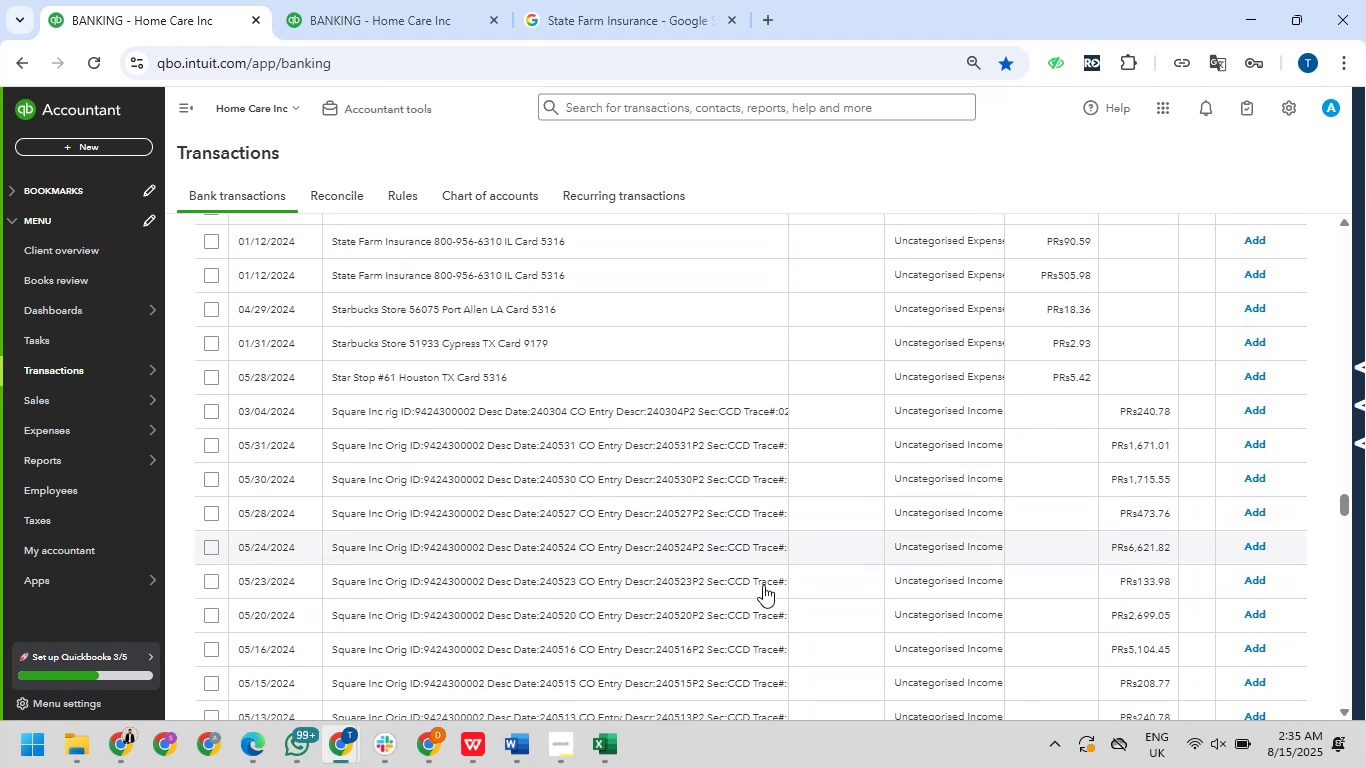 
scroll: coordinate [763, 589], scroll_direction: down, amount: 23.0
 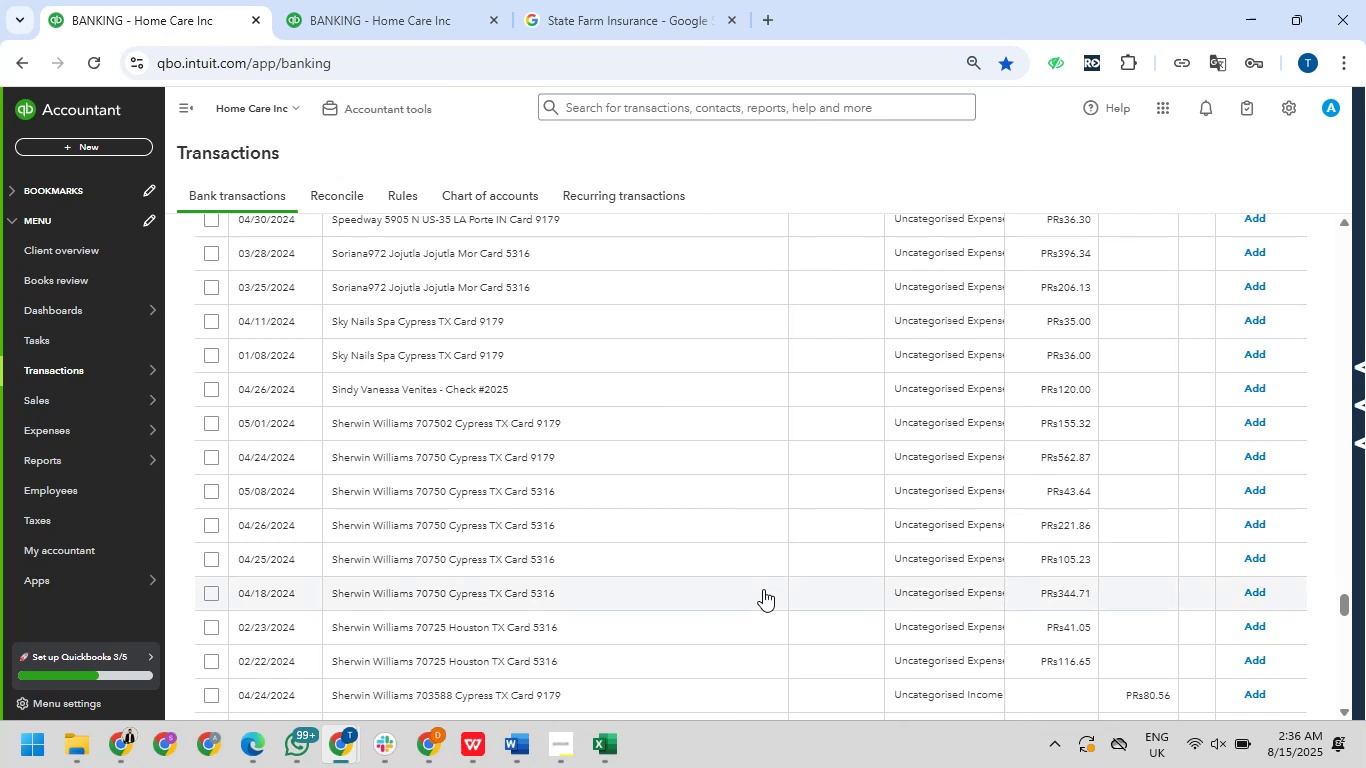 
wait(5.12)
 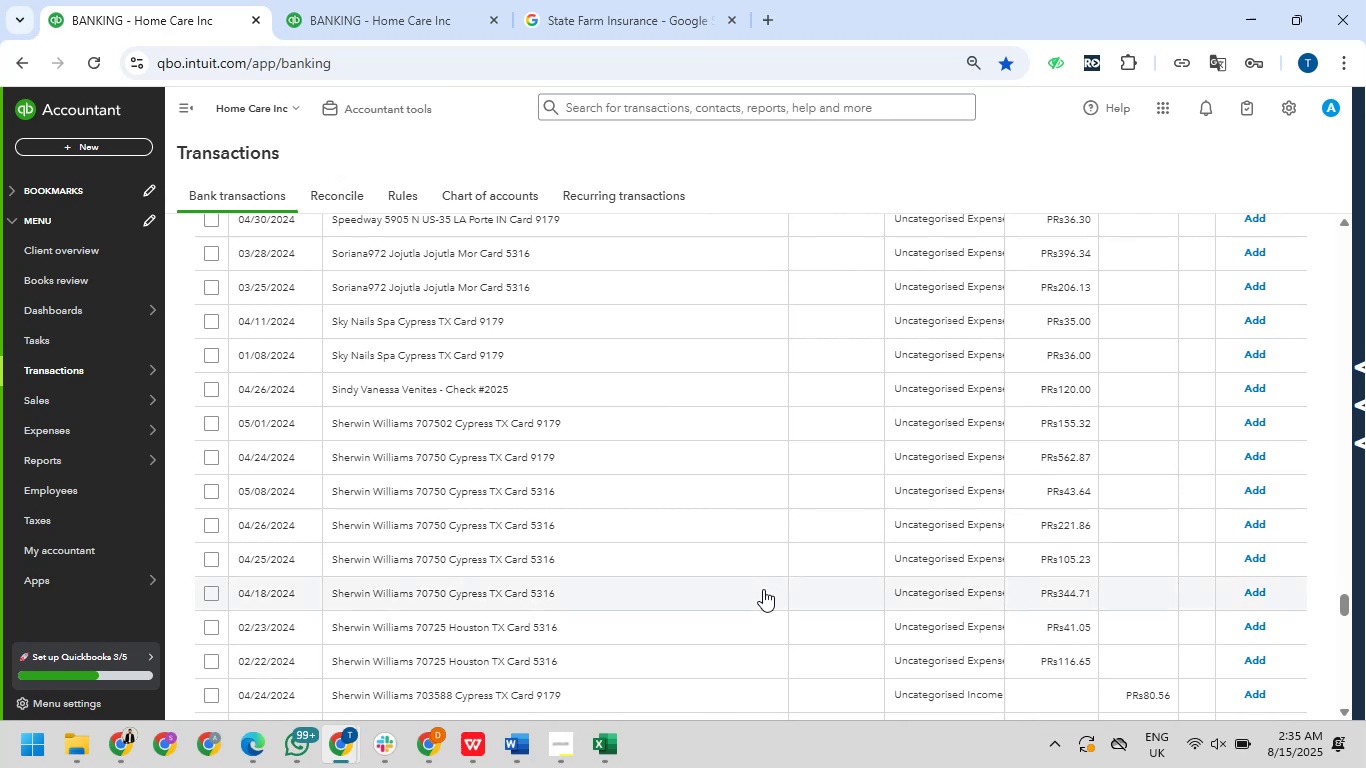 
scroll: coordinate [763, 603], scroll_direction: down, amount: 23.0
 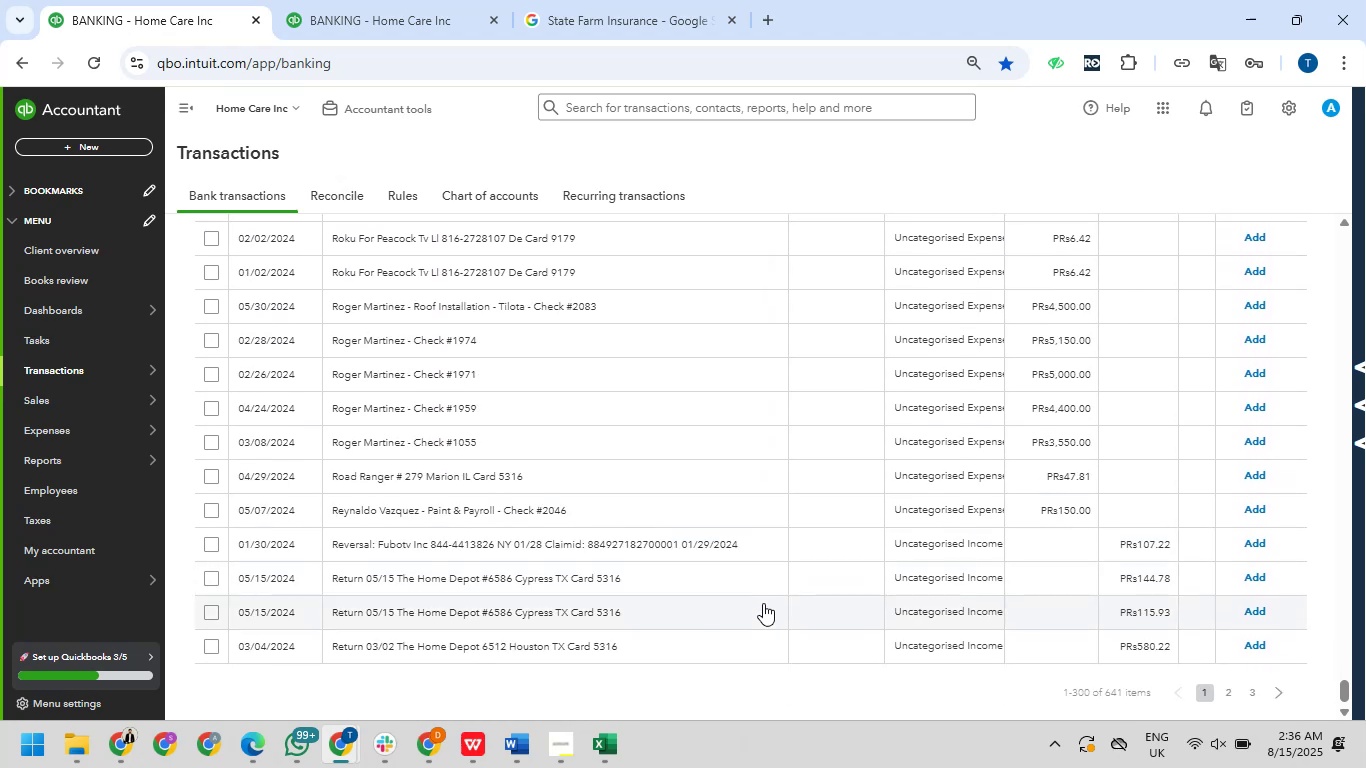 
scroll: coordinate [763, 603], scroll_direction: up, amount: 113.0
 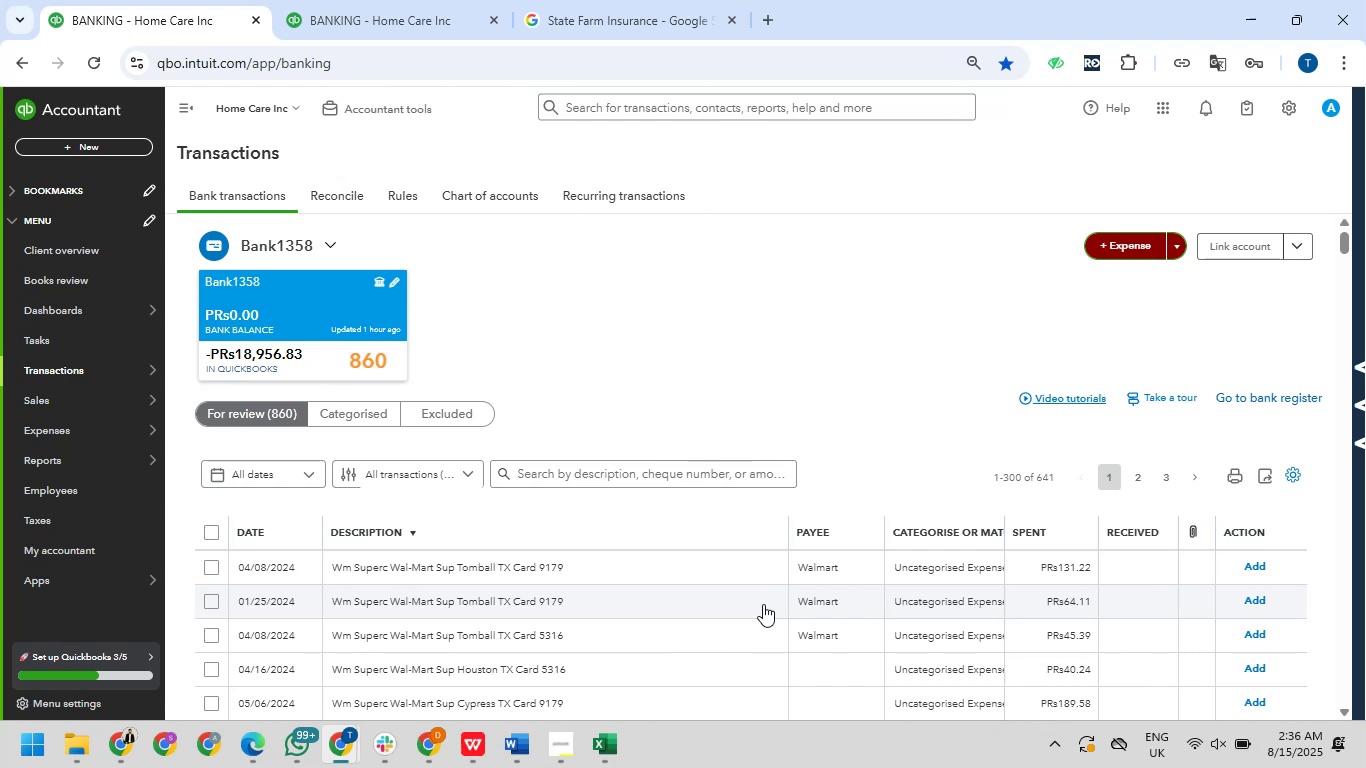 
wait(11.12)
 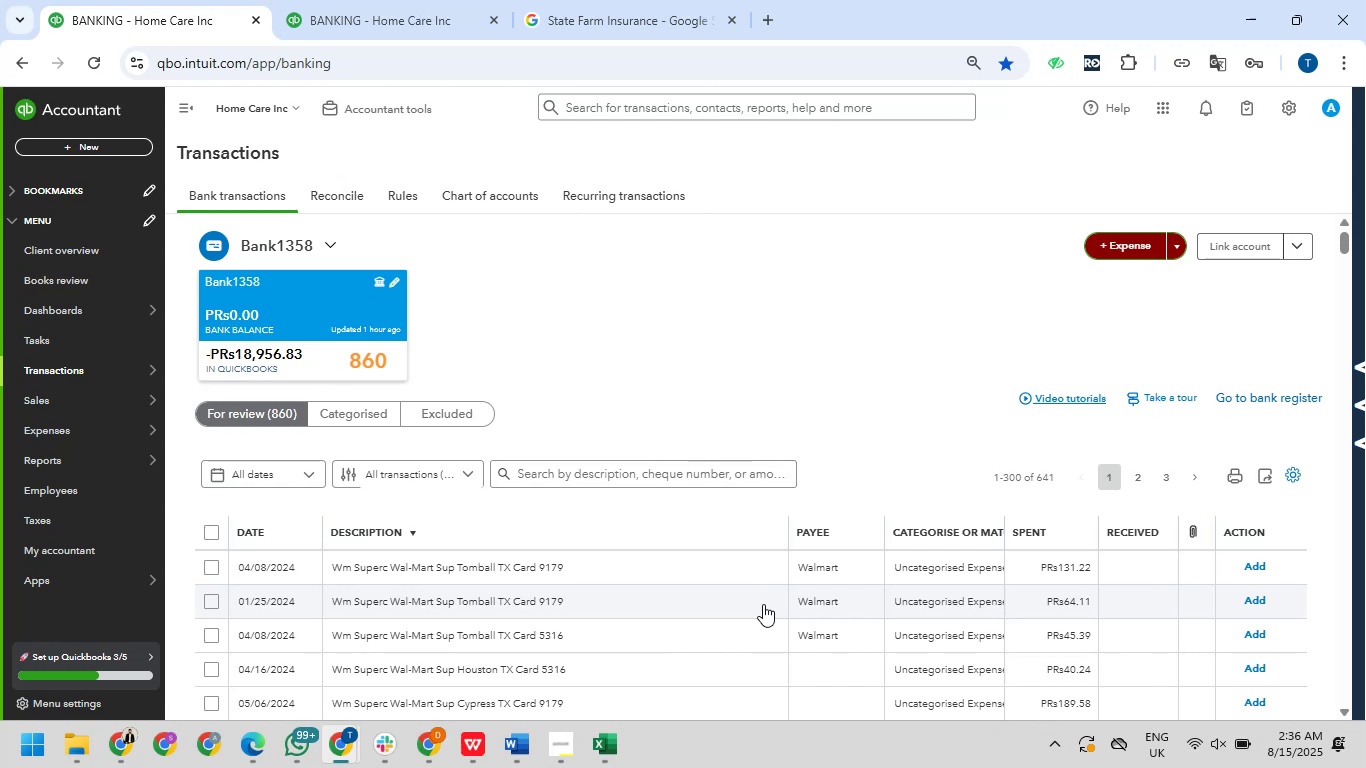 
scroll: coordinate [843, 560], scroll_direction: down, amount: 2.0
 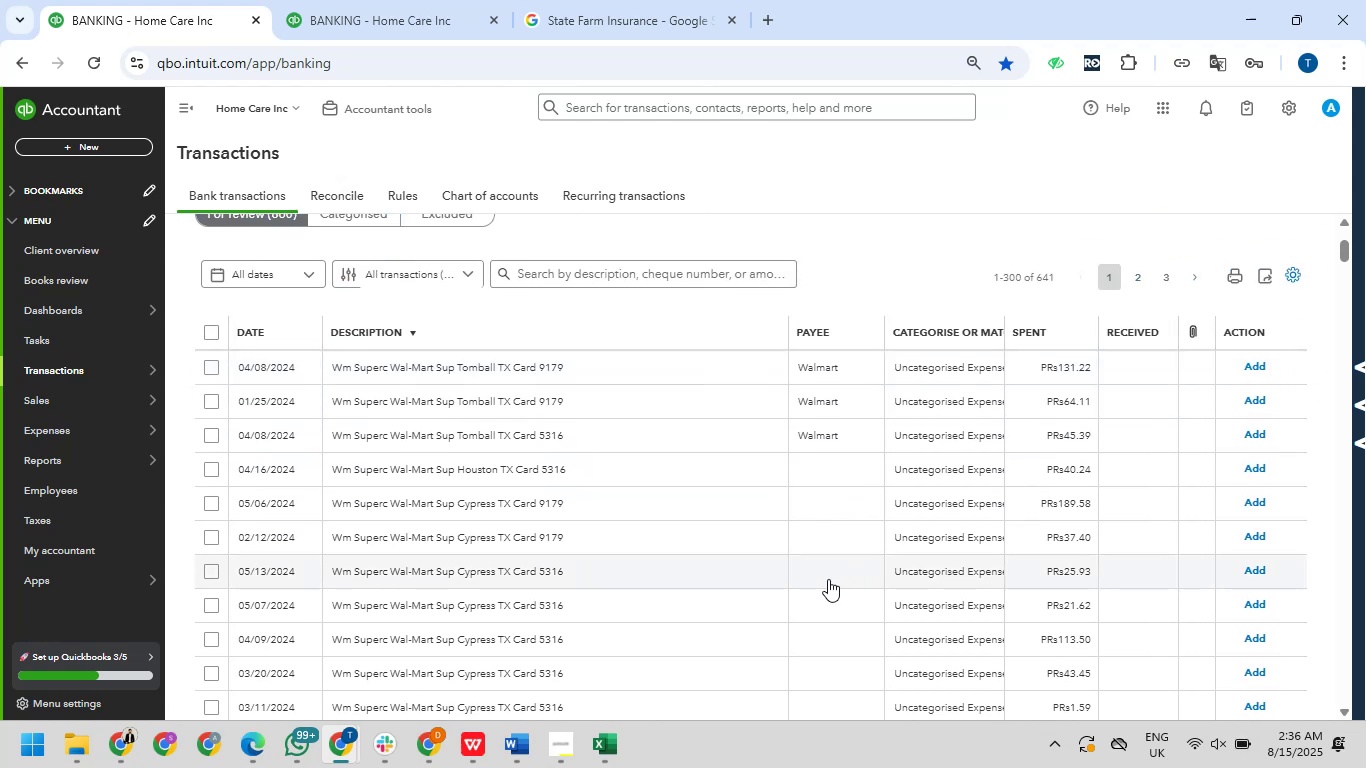 
wait(5.55)
 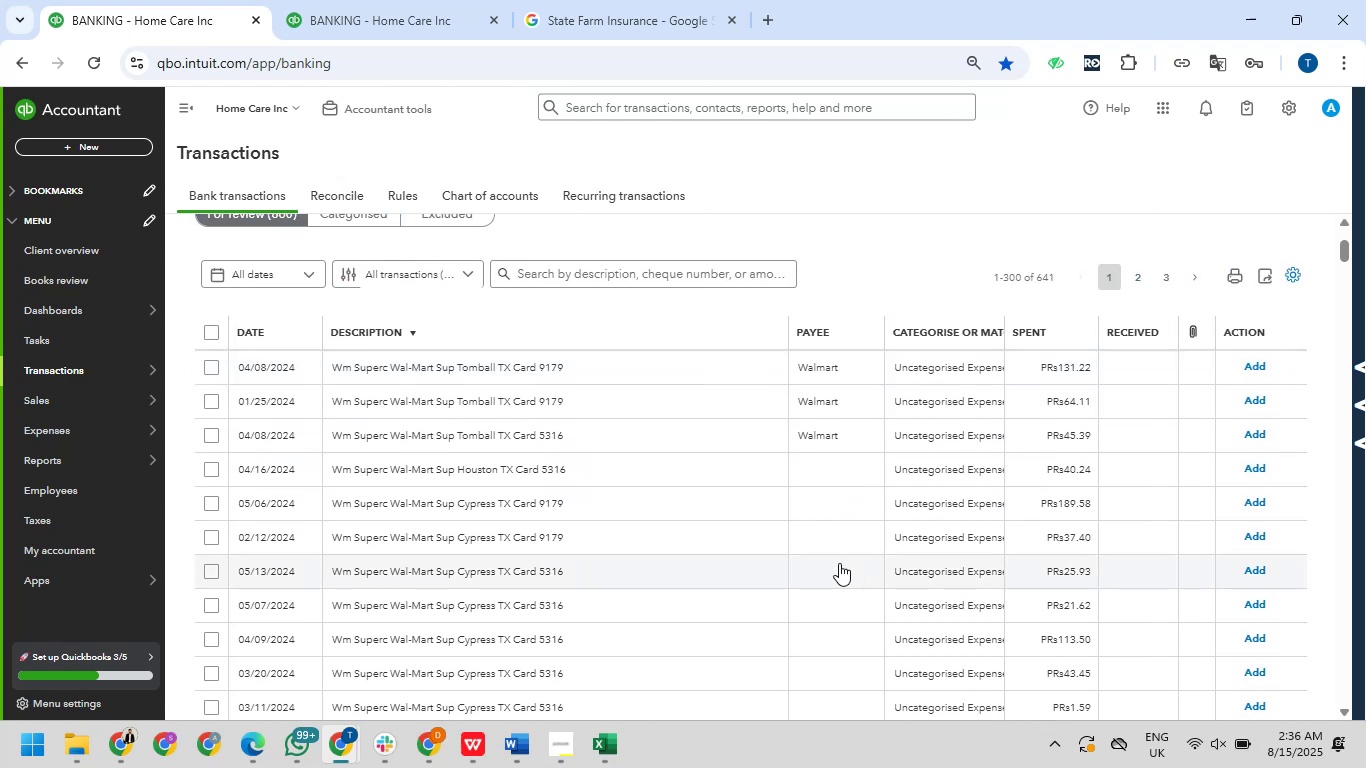 
scroll: coordinate [765, 626], scroll_direction: down, amount: 40.0
 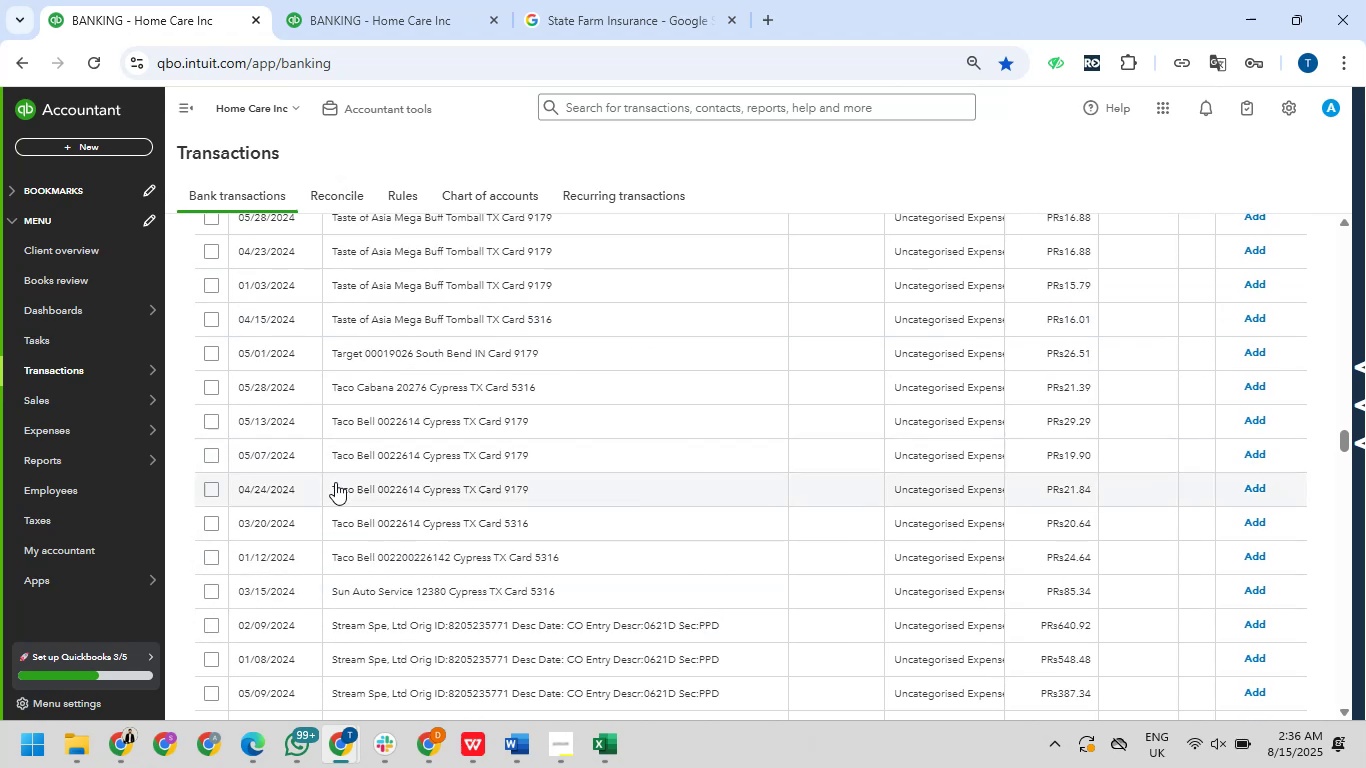 
left_click_drag(start_coordinate=[320, 489], to_coordinate=[375, 492])
 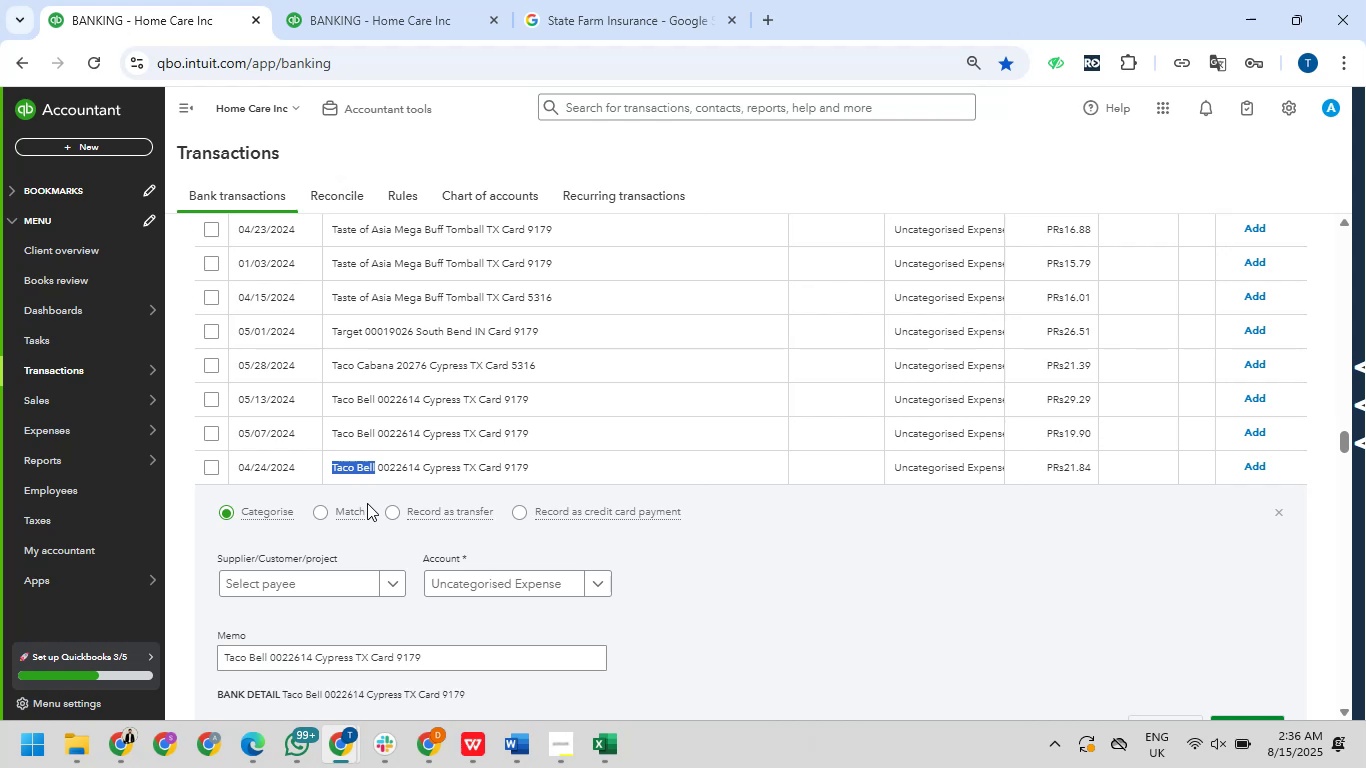 
key(Control+C)
 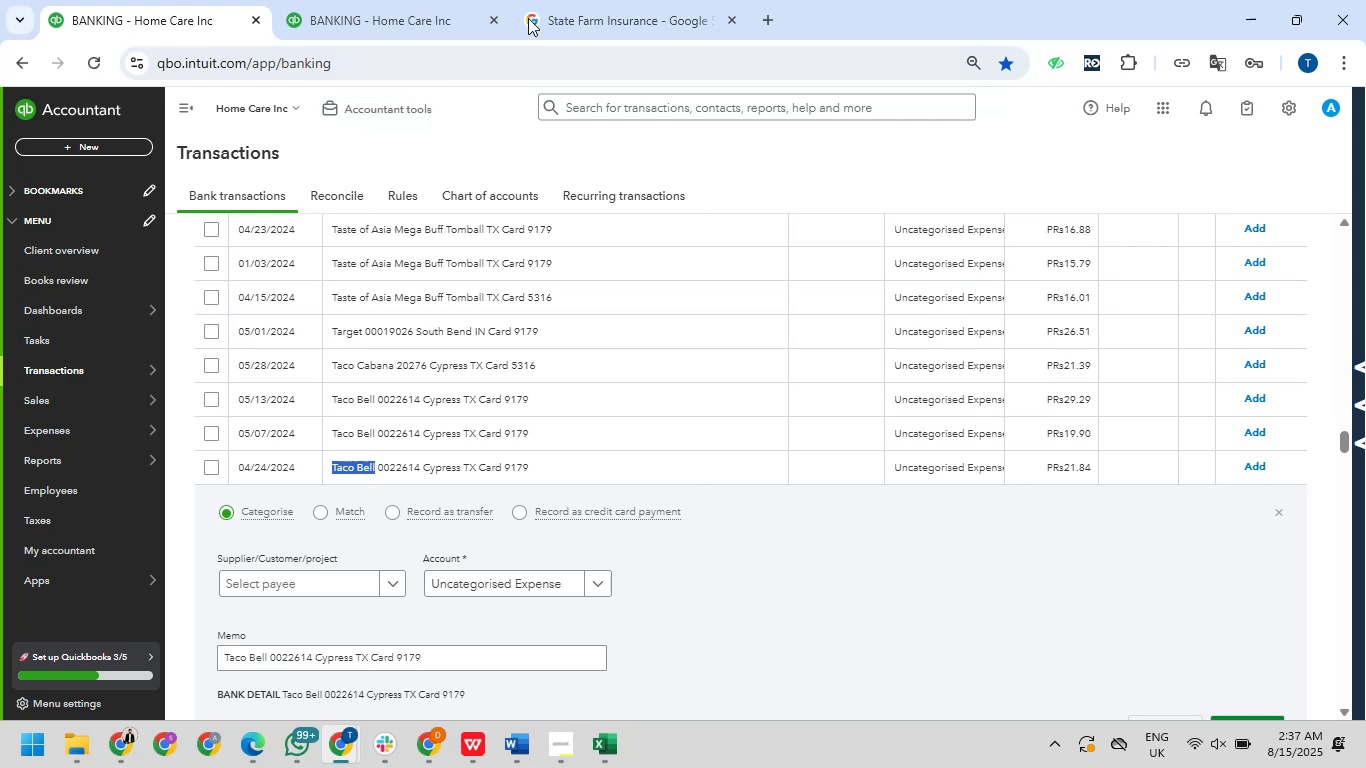 
left_click([538, 14])
 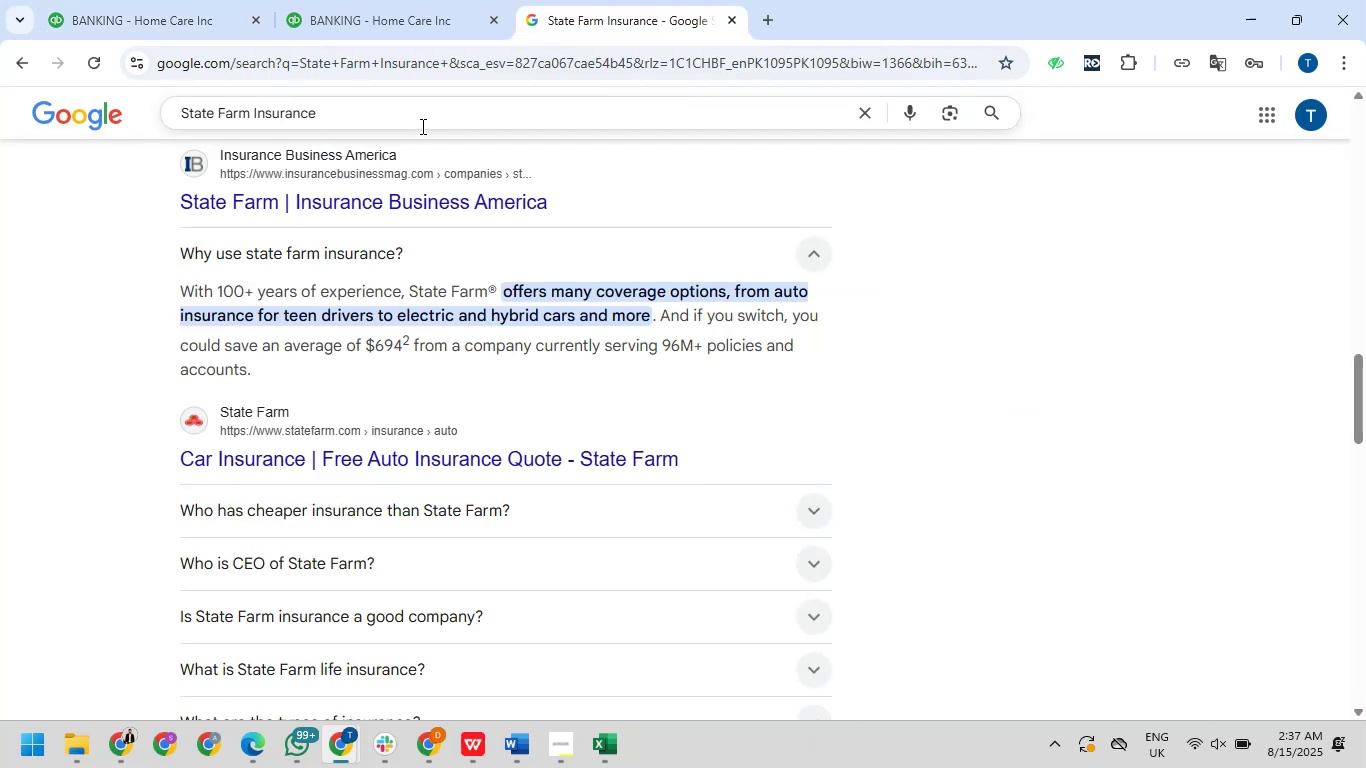 
left_click_drag(start_coordinate=[414, 120], to_coordinate=[122, 91])
 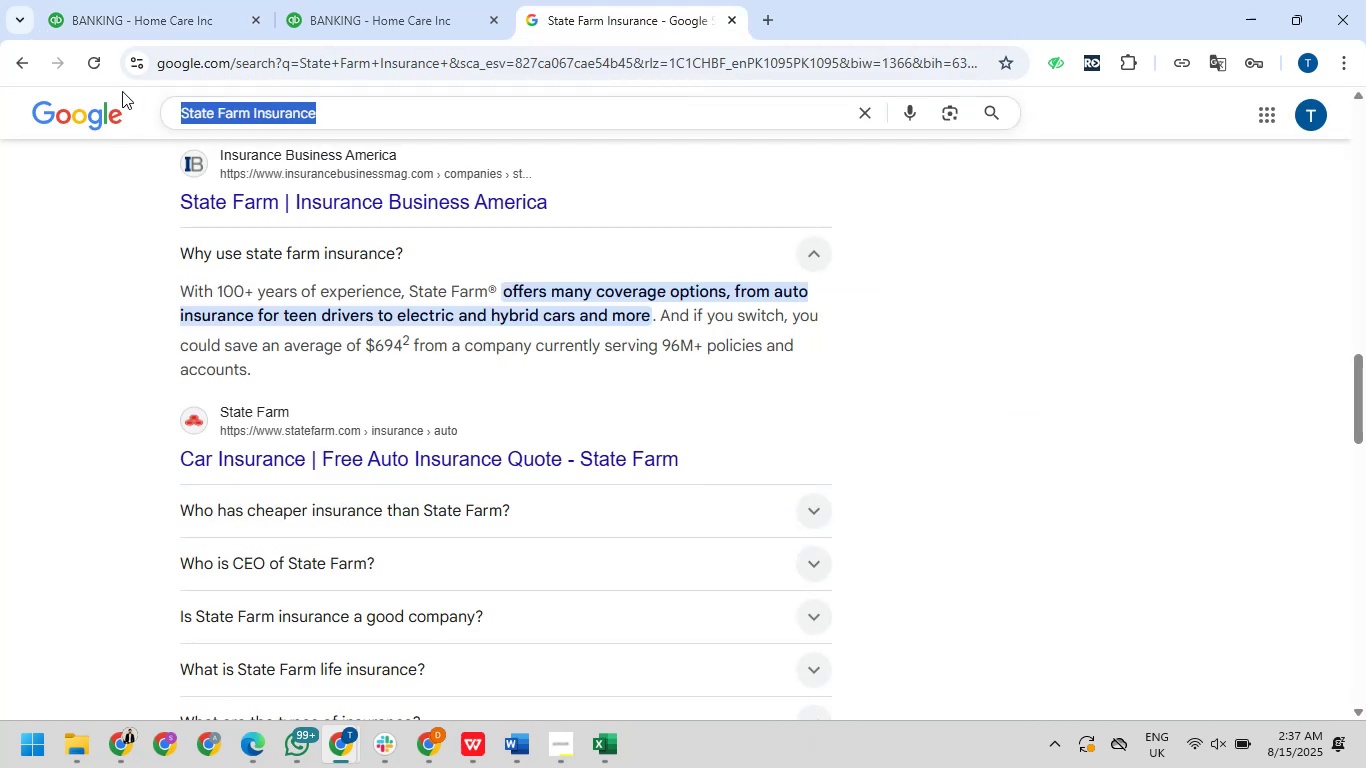 
key(Control+V)
 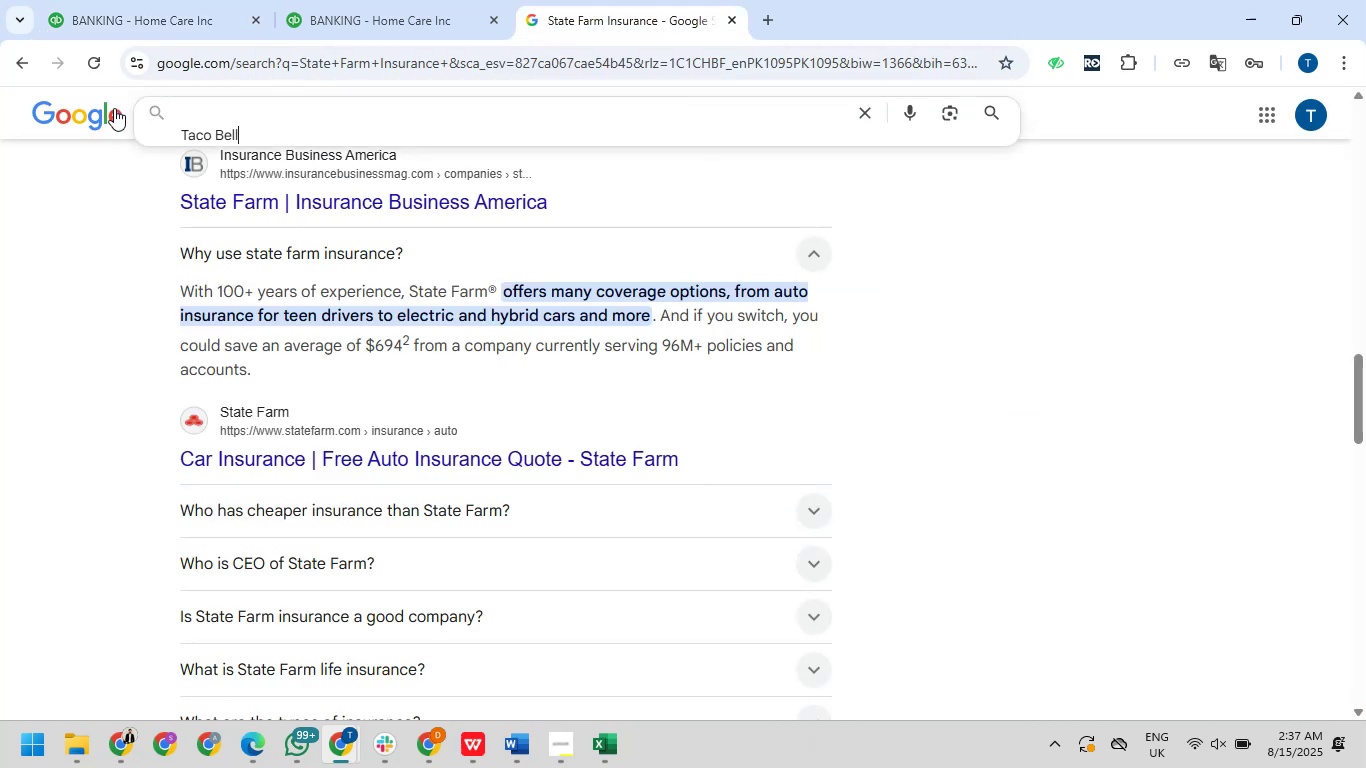 
key(NumpadEnter)
 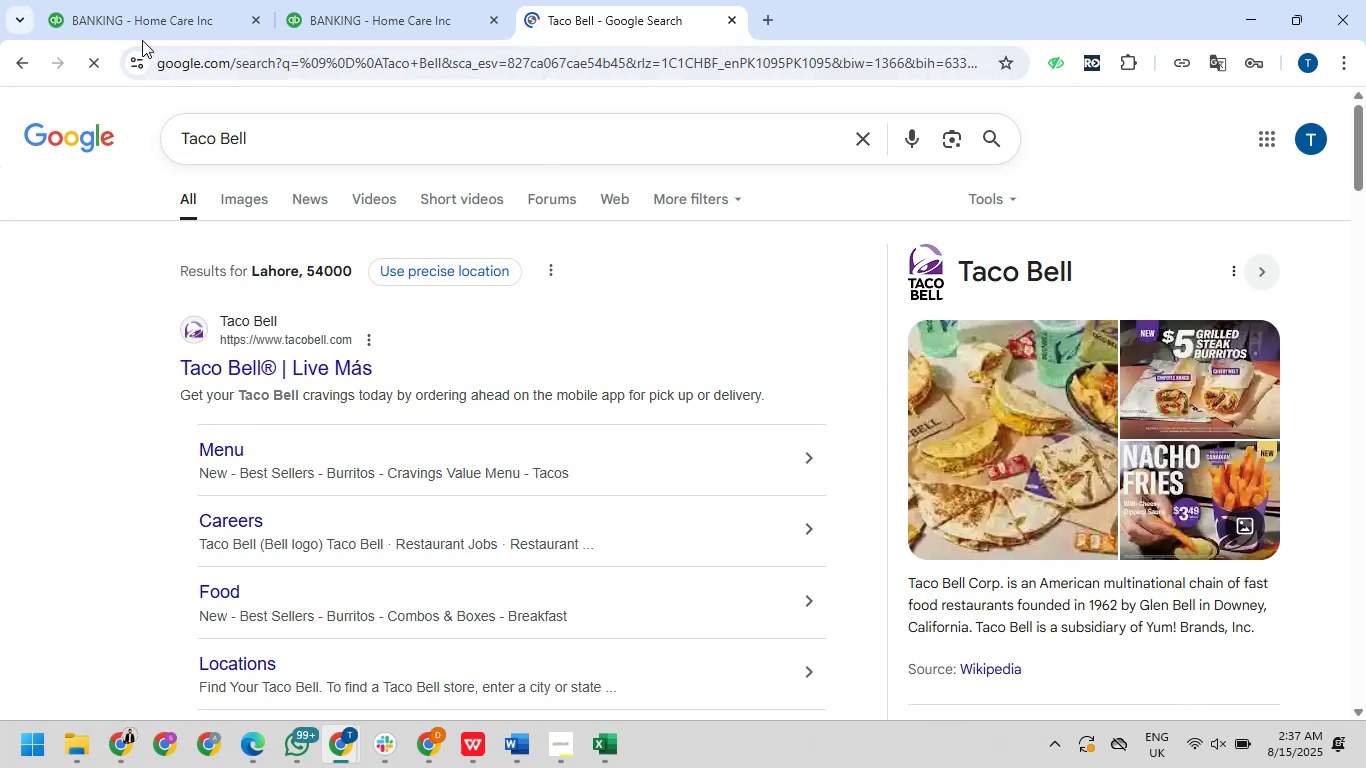 
left_click([145, 16])
 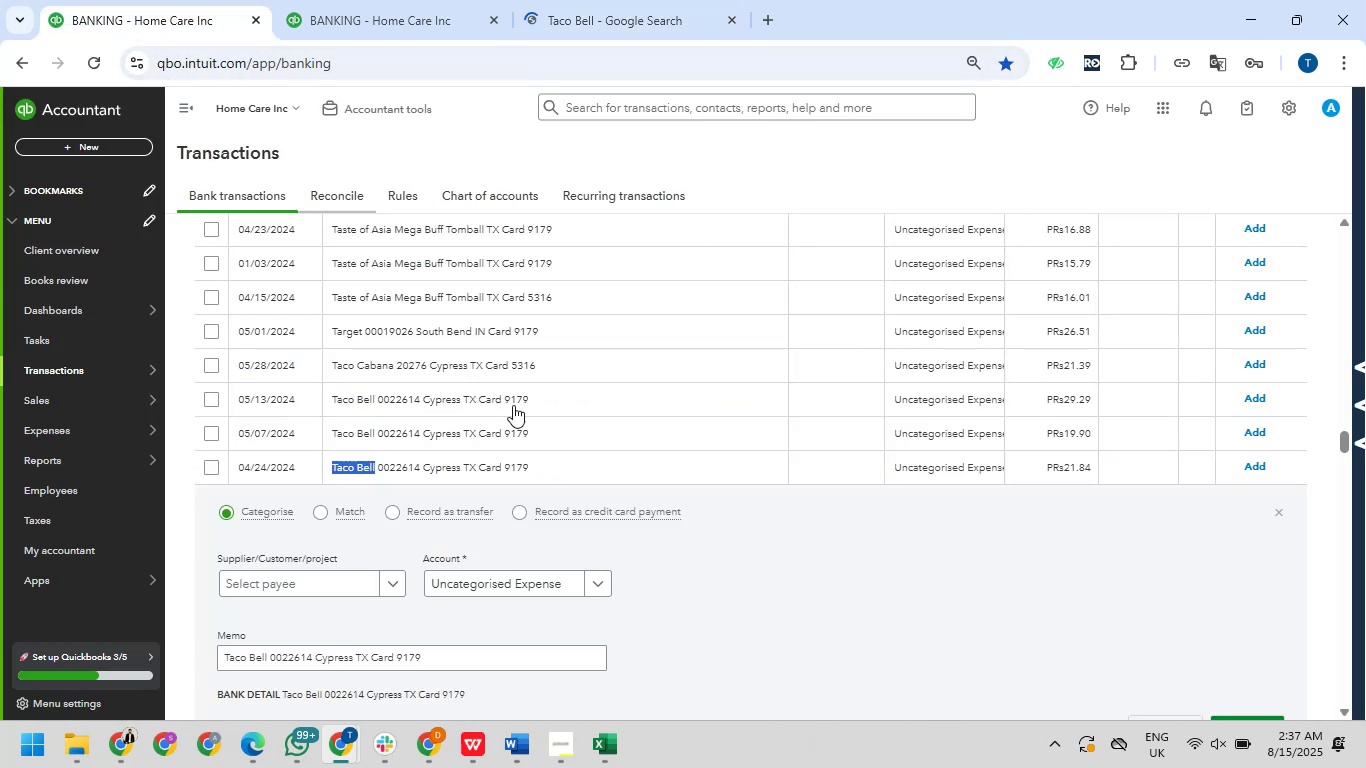 
scroll: coordinate [536, 428], scroll_direction: up, amount: 65.0
 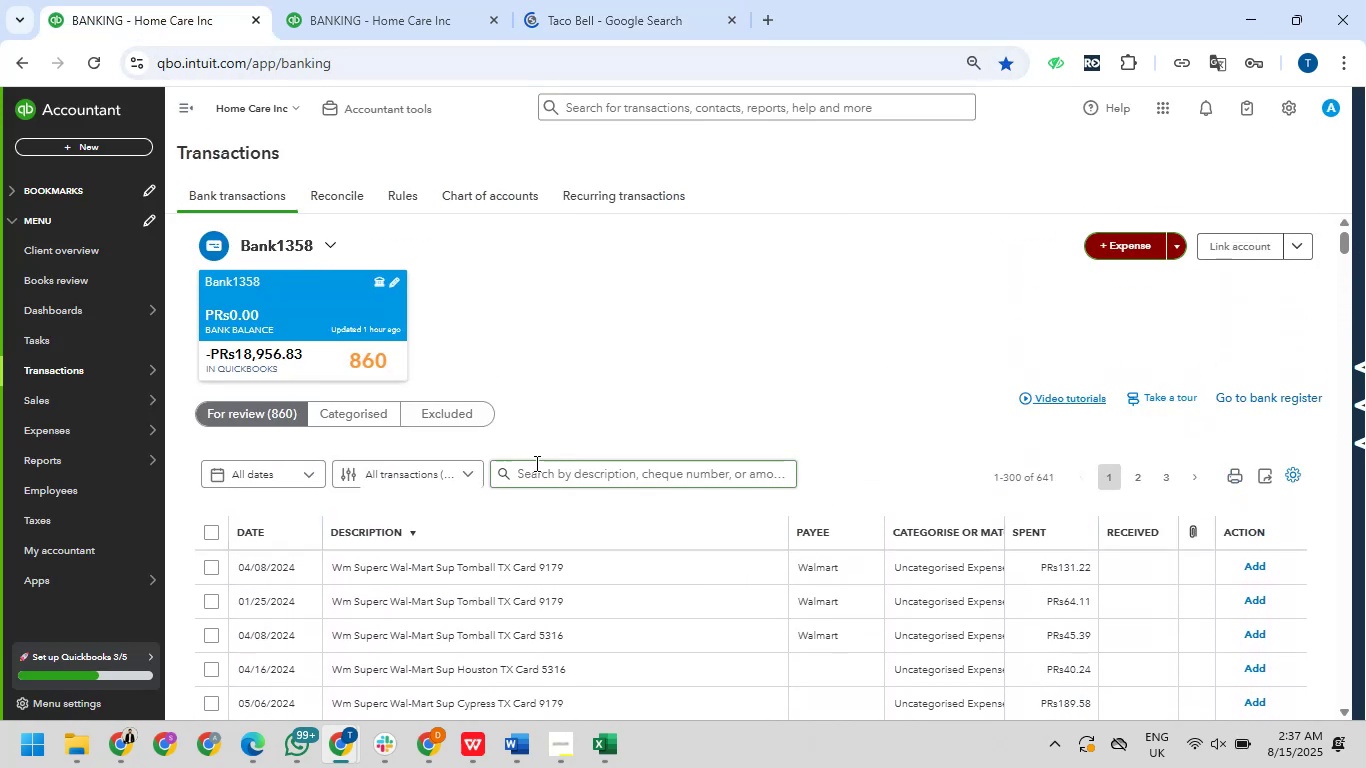 
left_click([535, 473])
 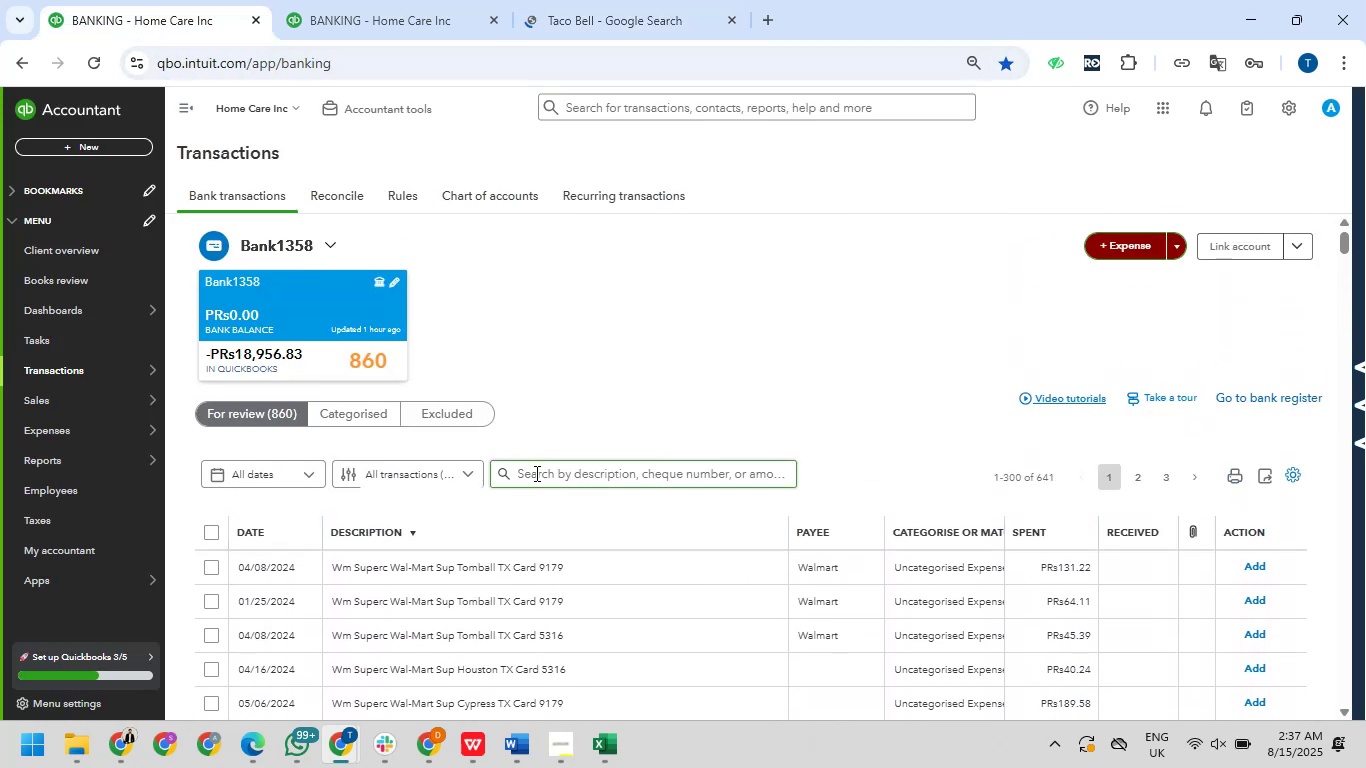 
key(Control+V)
 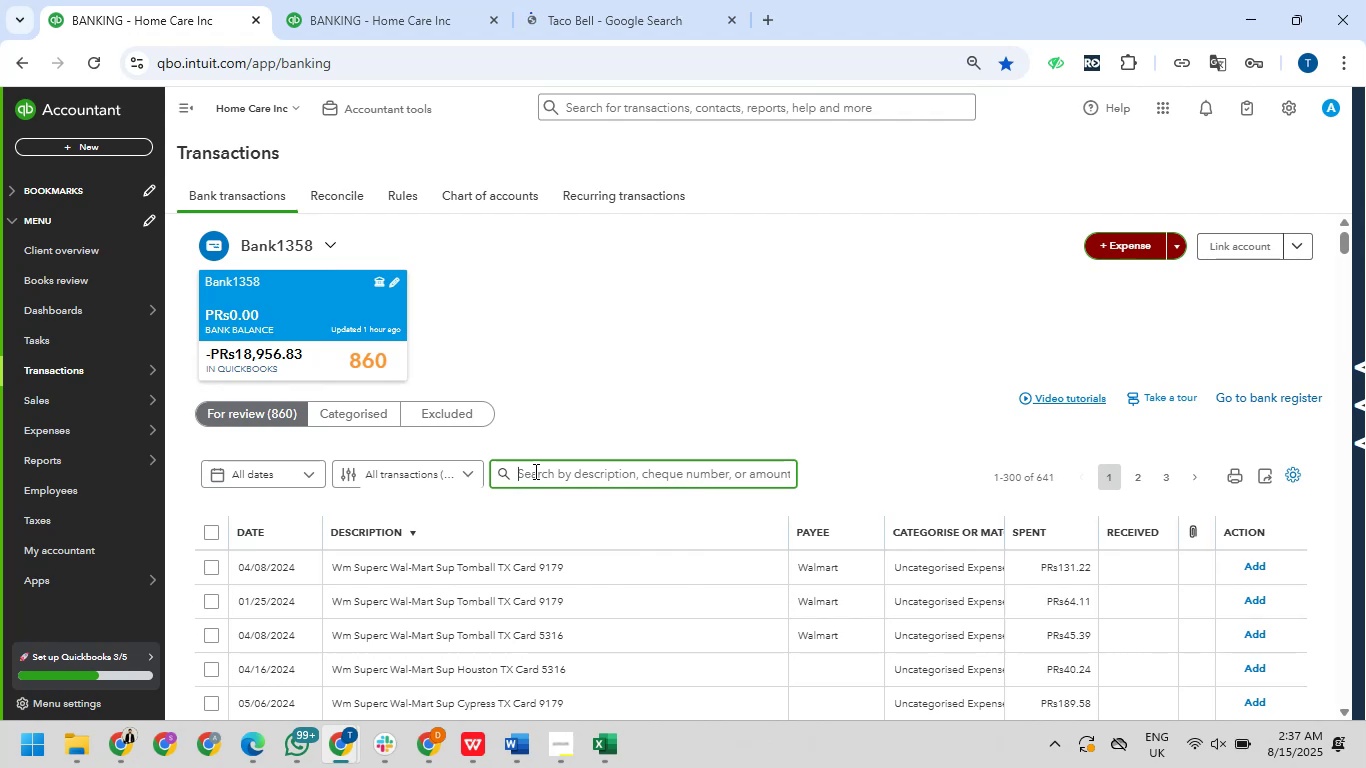 
key(NumpadEnter)
 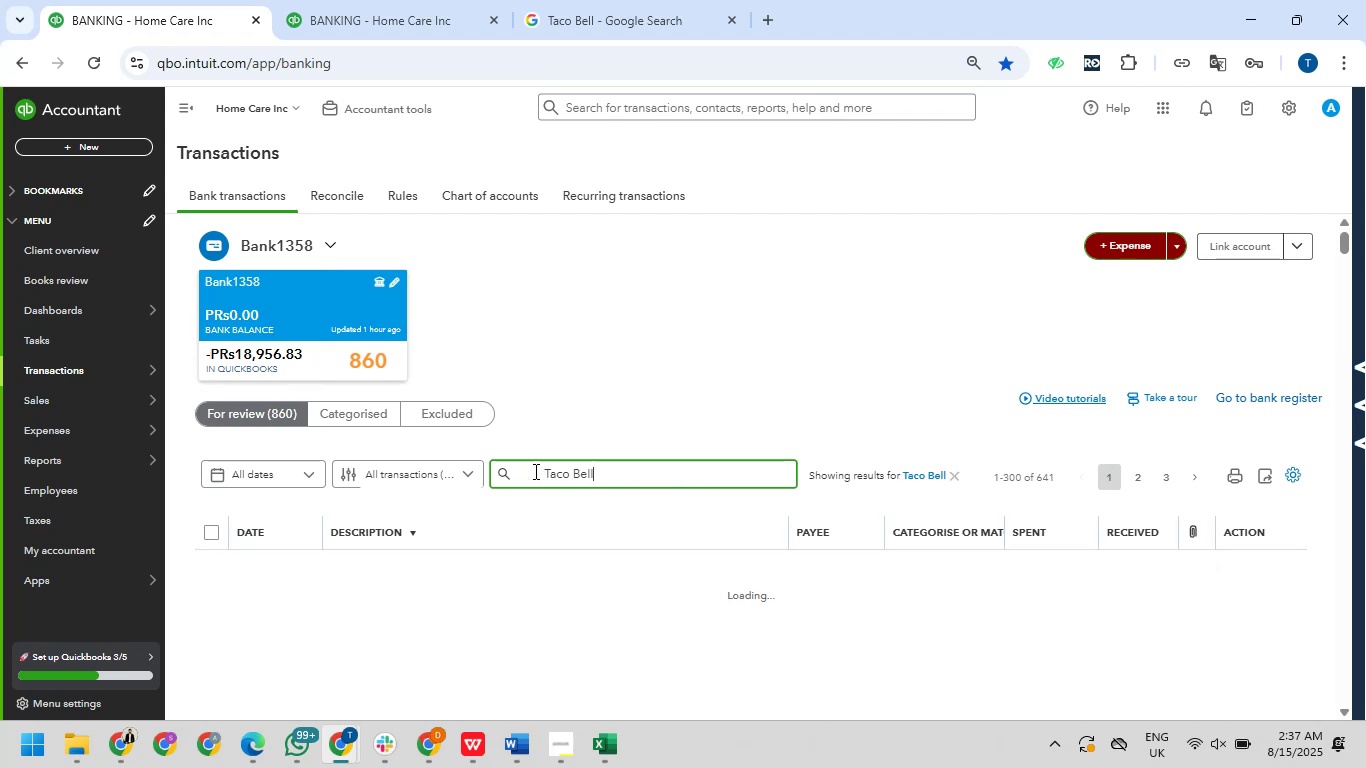 
left_click([534, 471])
 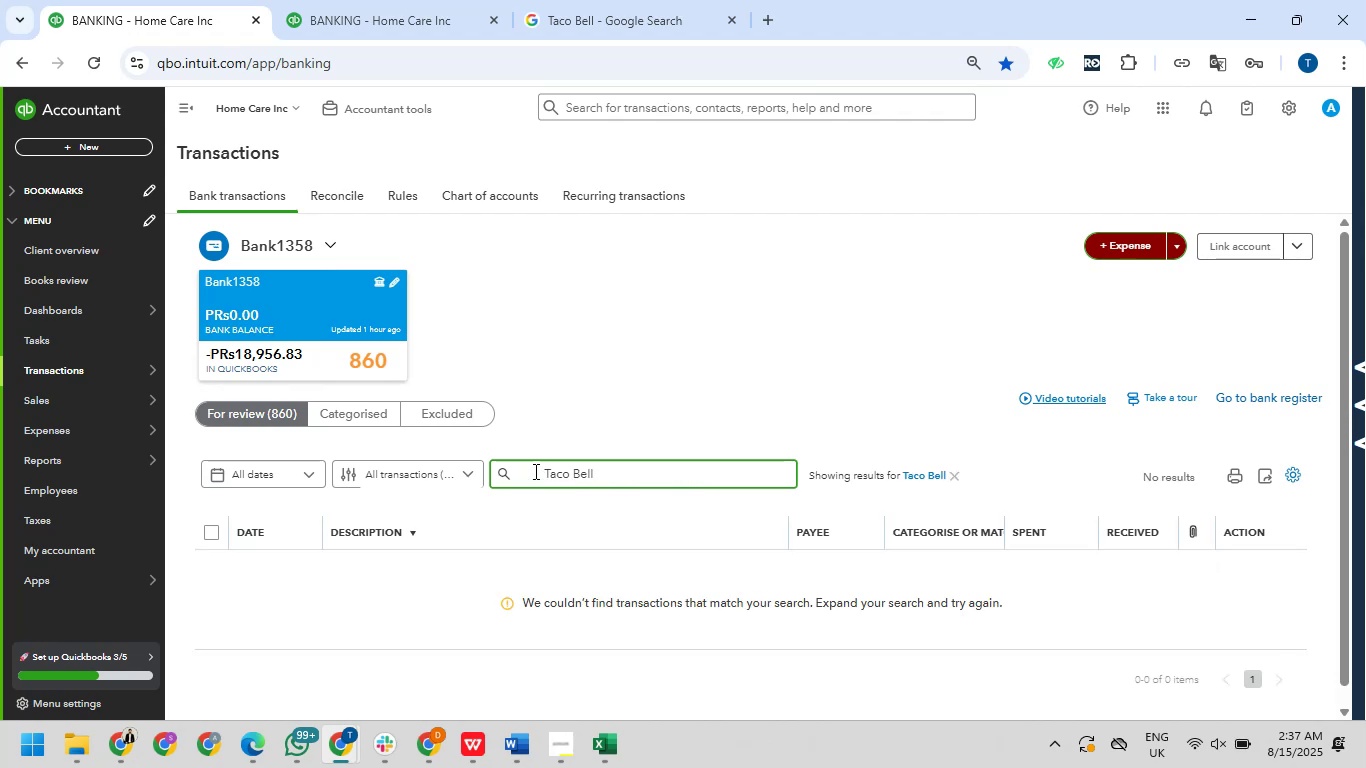 
key(Backspace)
 